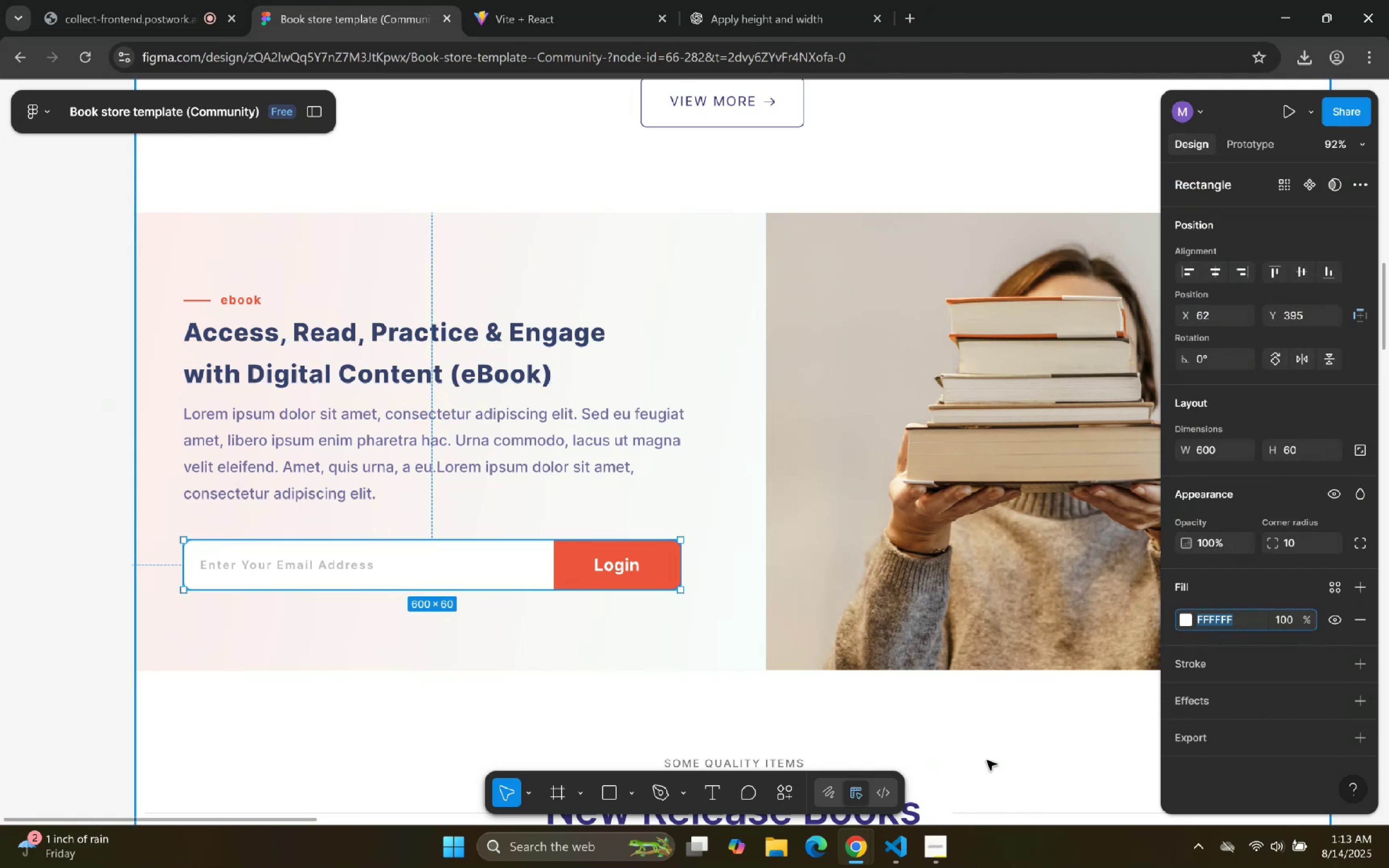 
key(Control+C)
 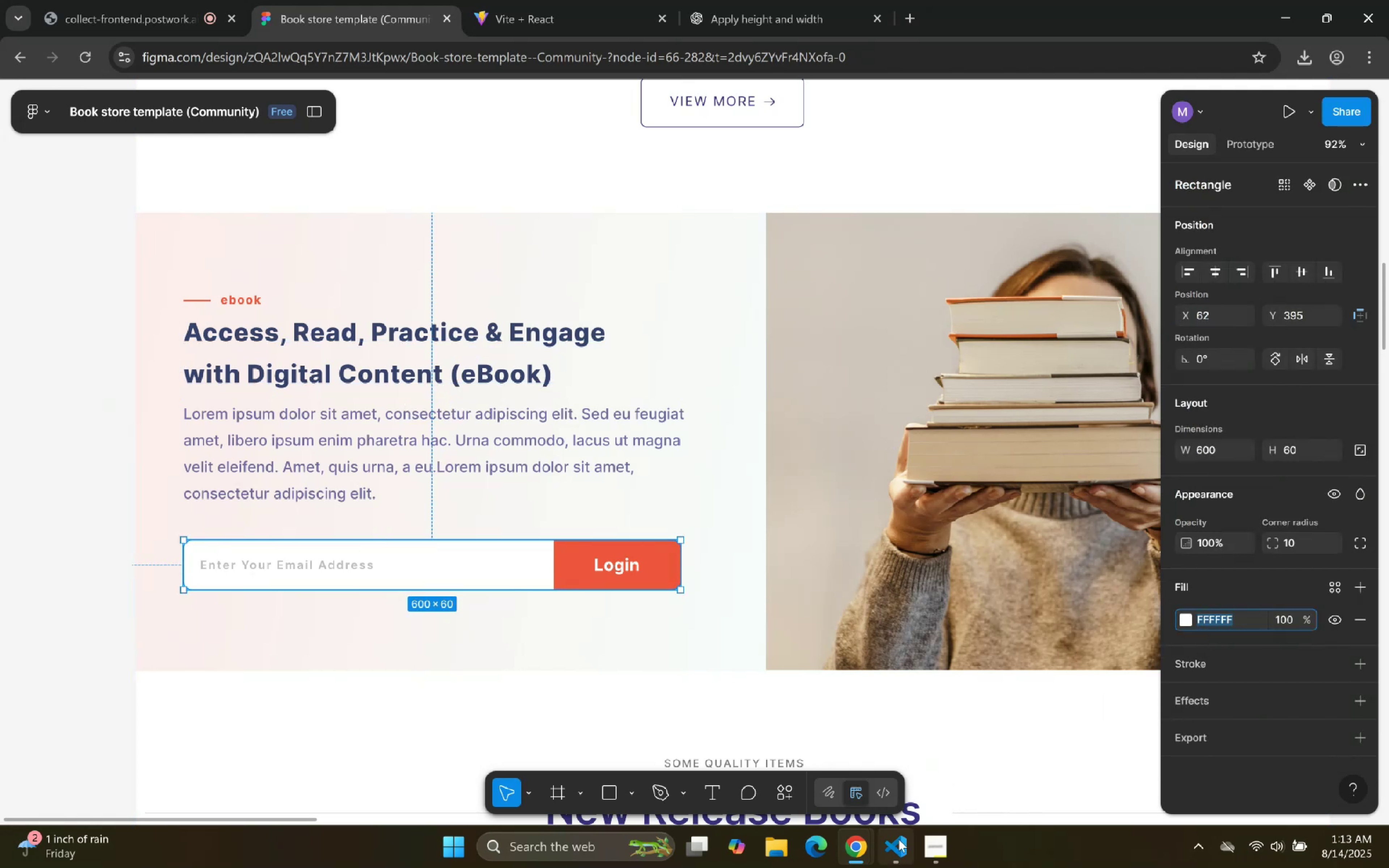 
left_click([899, 839])
 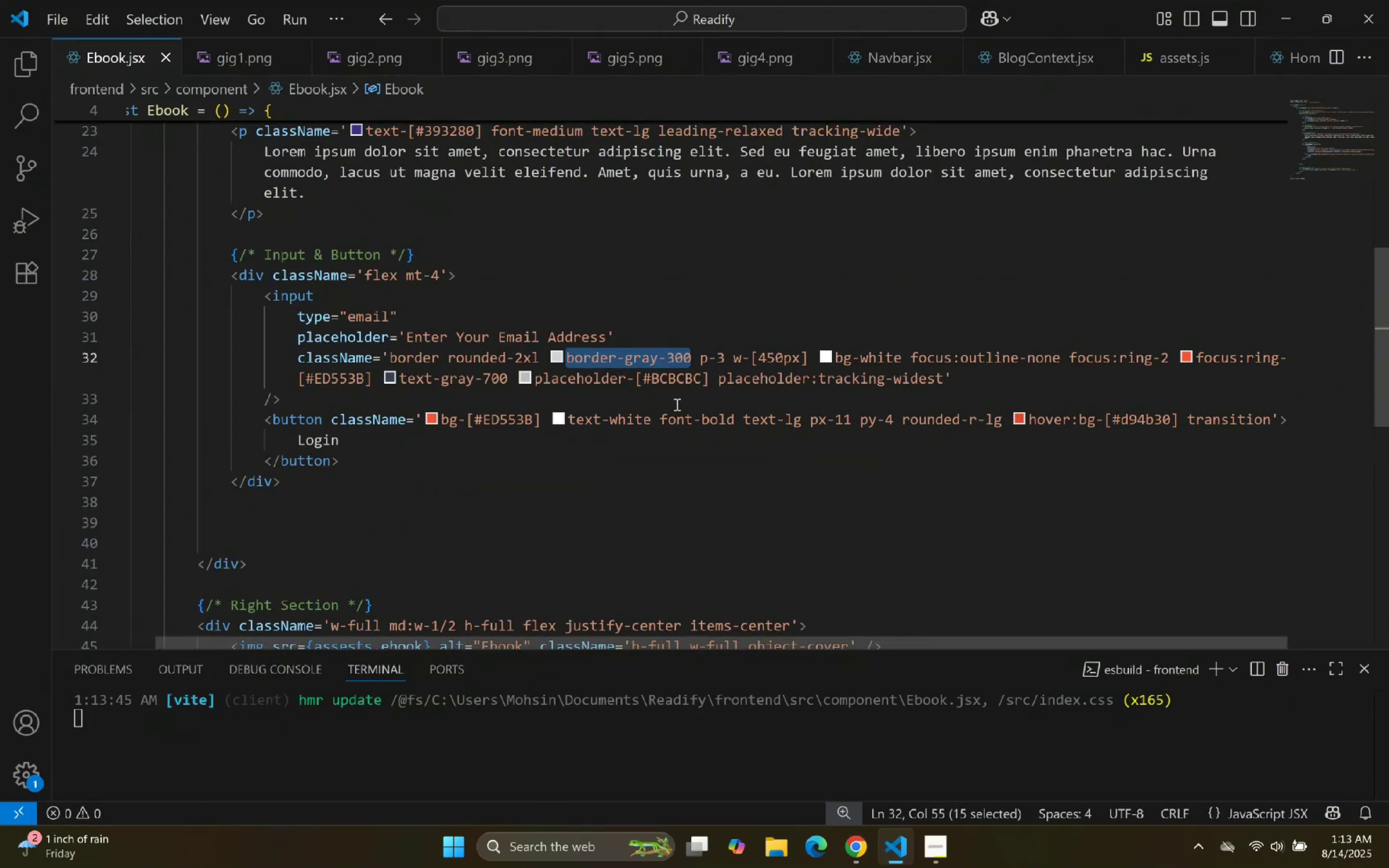 
left_click([682, 371])
 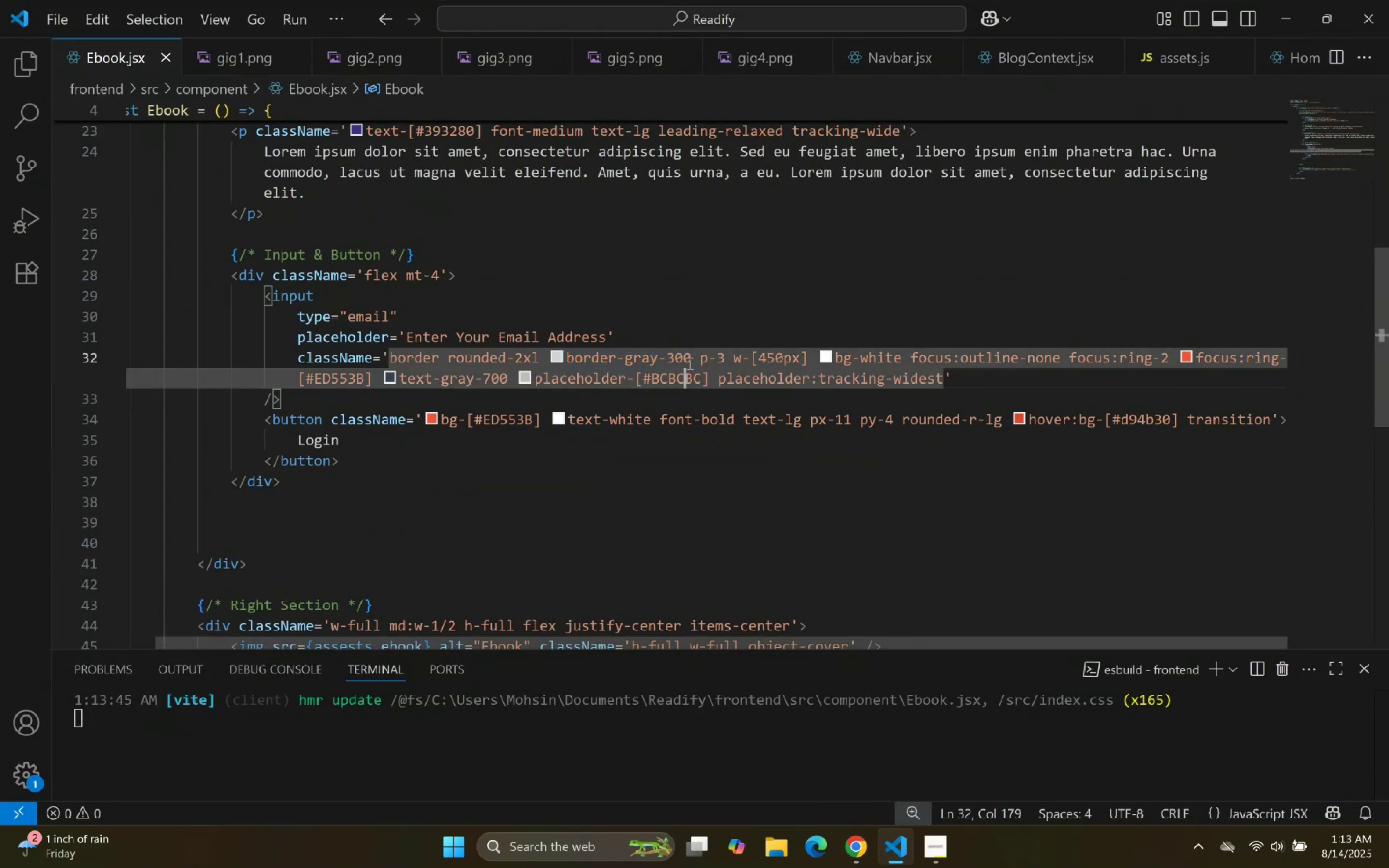 
left_click_drag(start_coordinate=[690, 362], to_coordinate=[625, 355])
 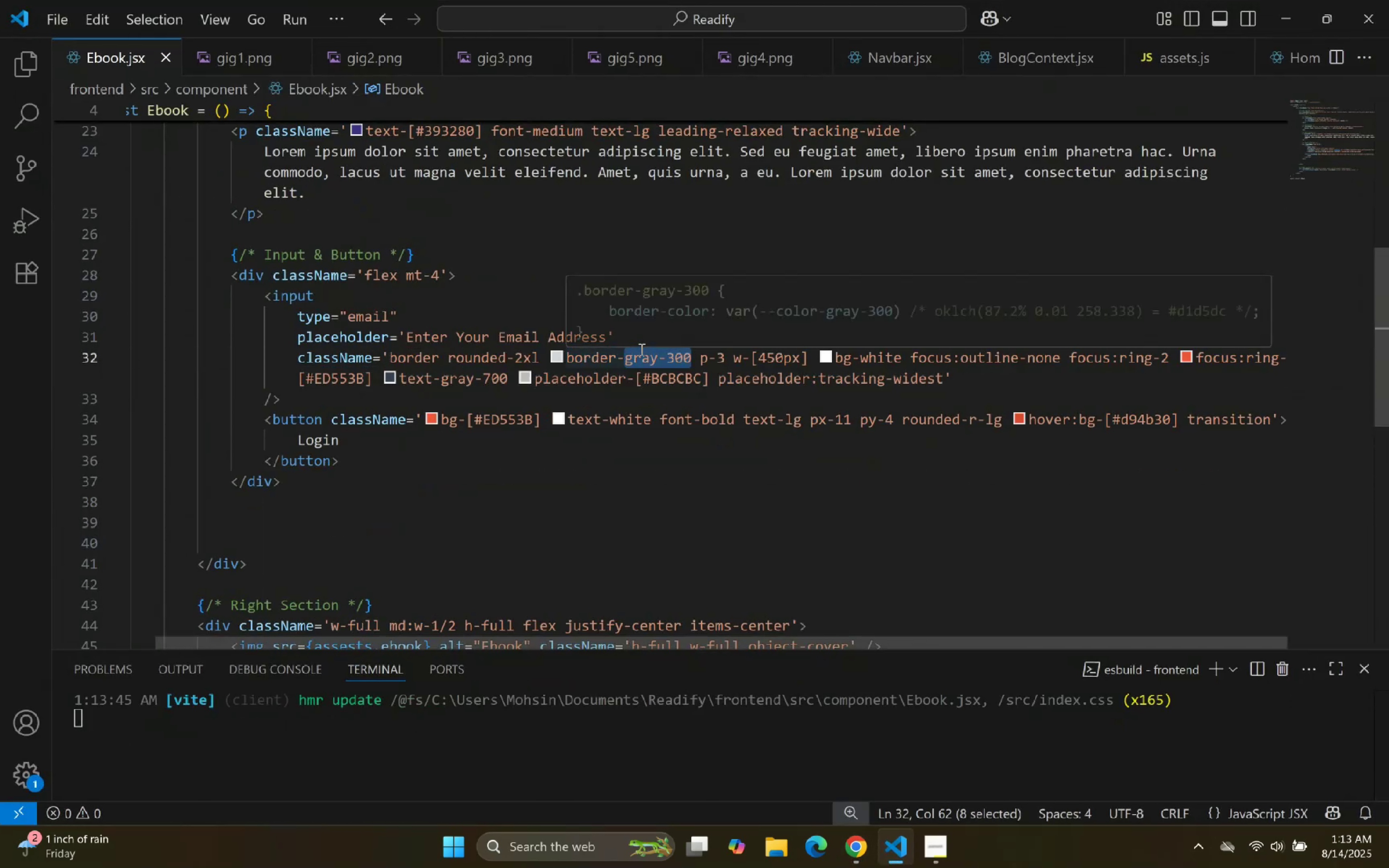 
key(Backspace)
 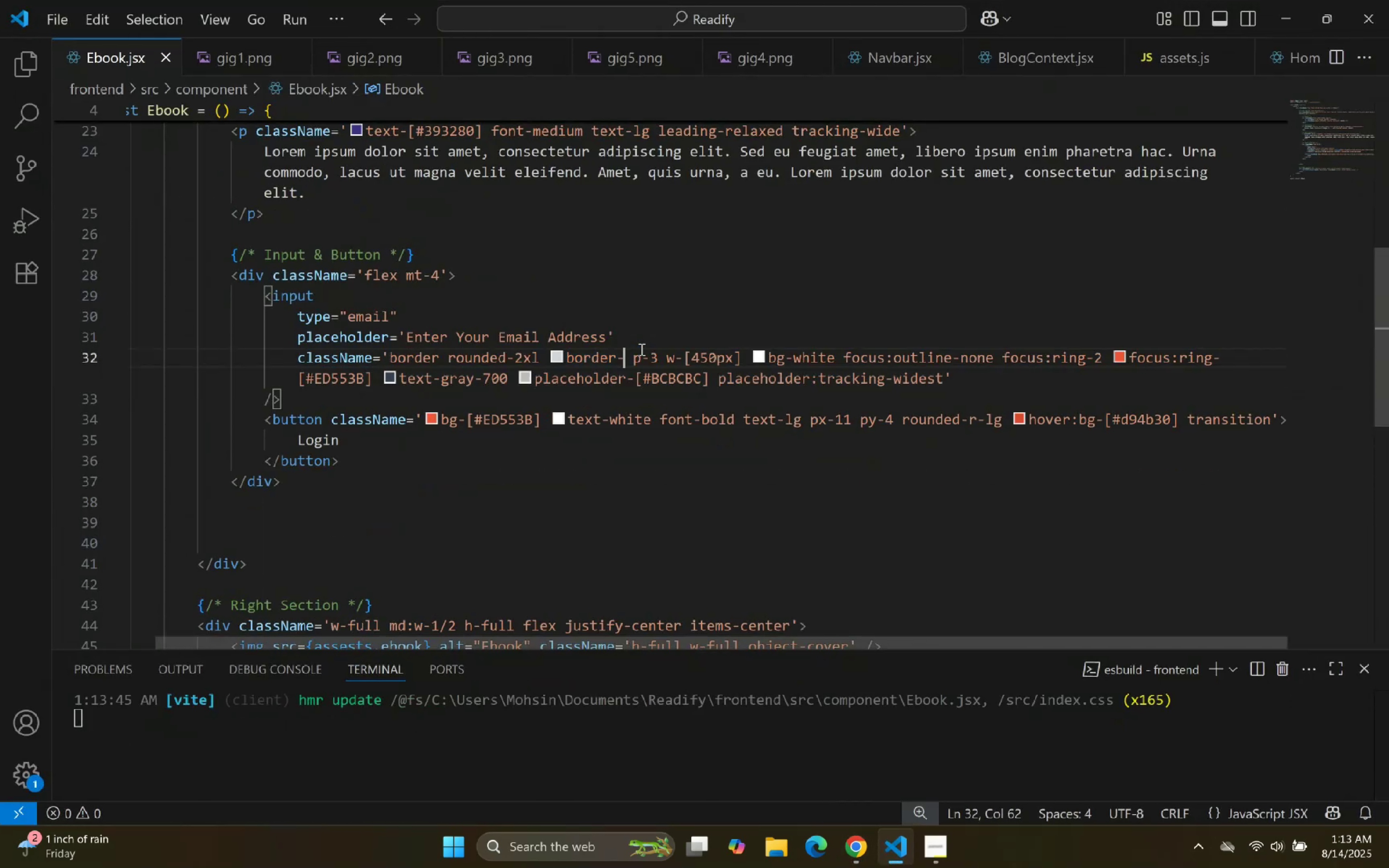 
key(BracketLeft)
 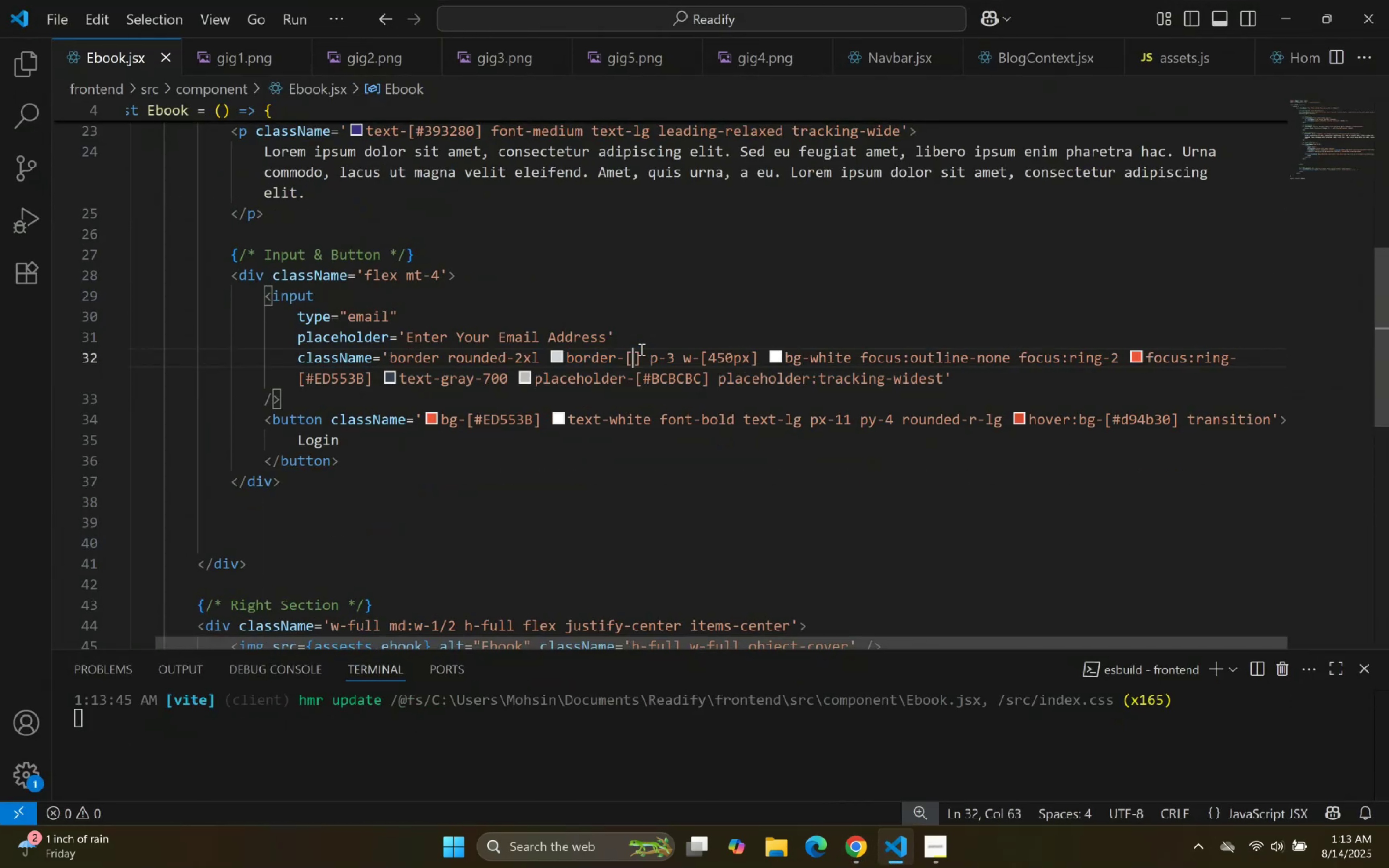 
key(BracketRight)
 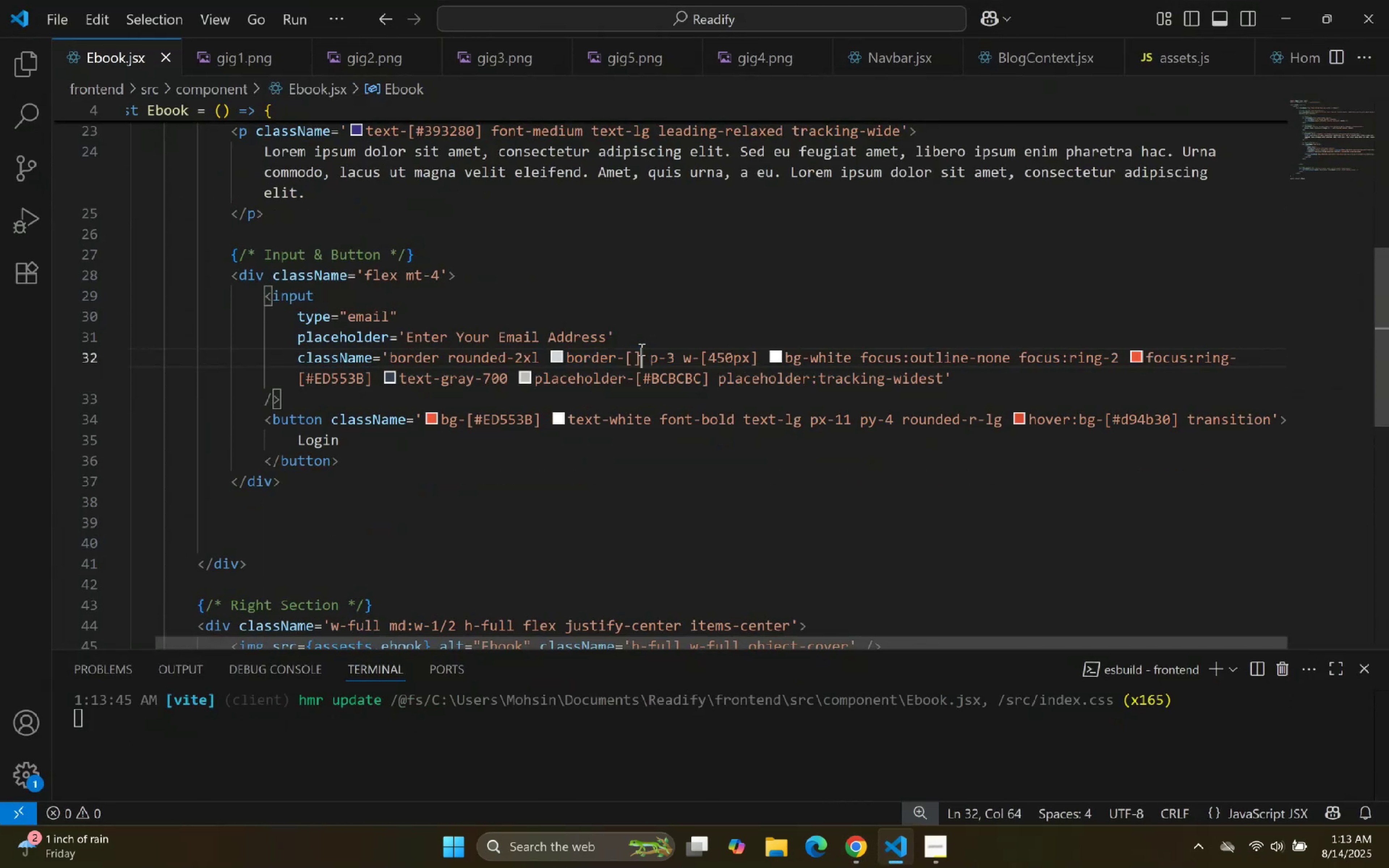 
key(ArrowLeft)
 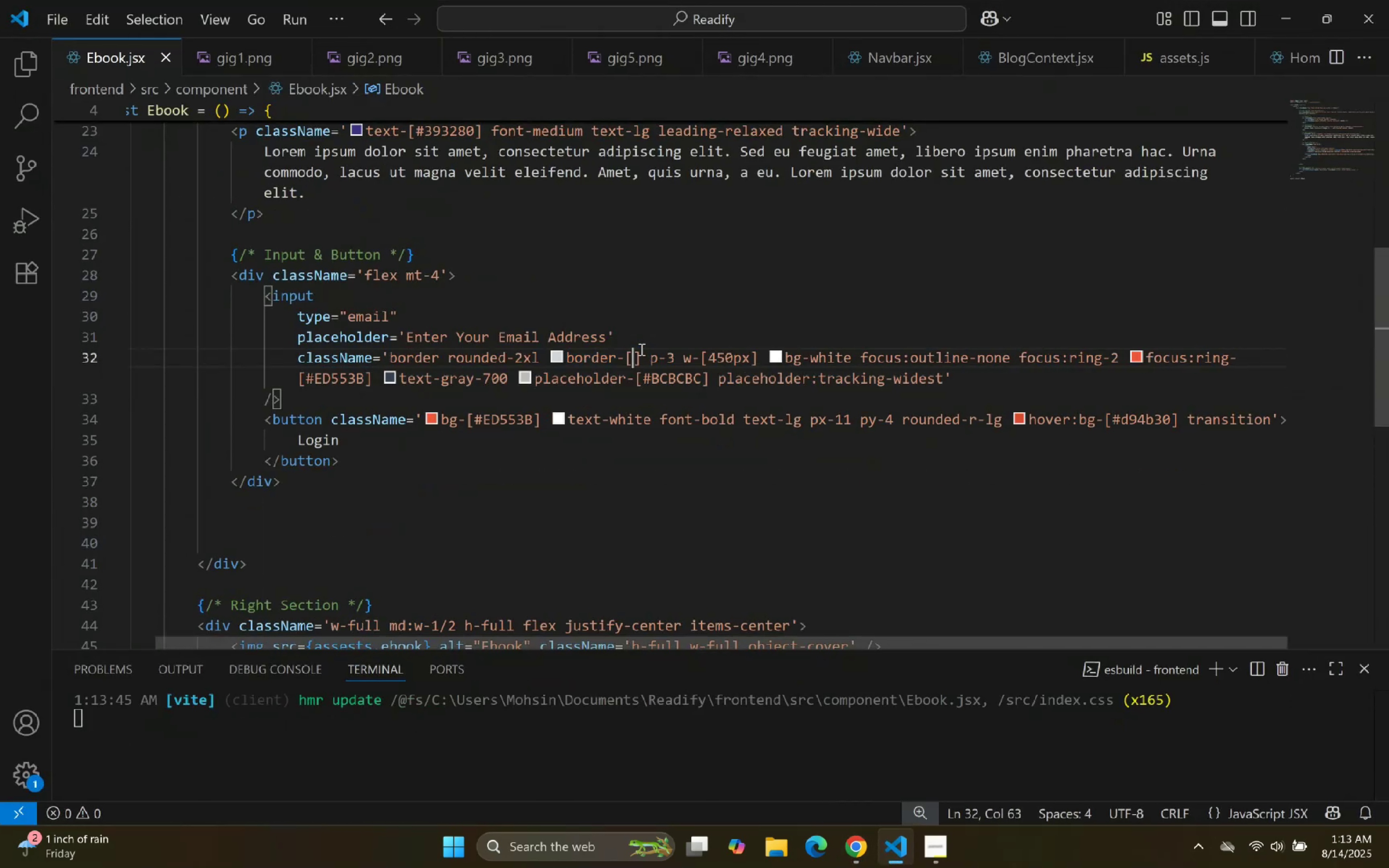 
key(Control+V)
 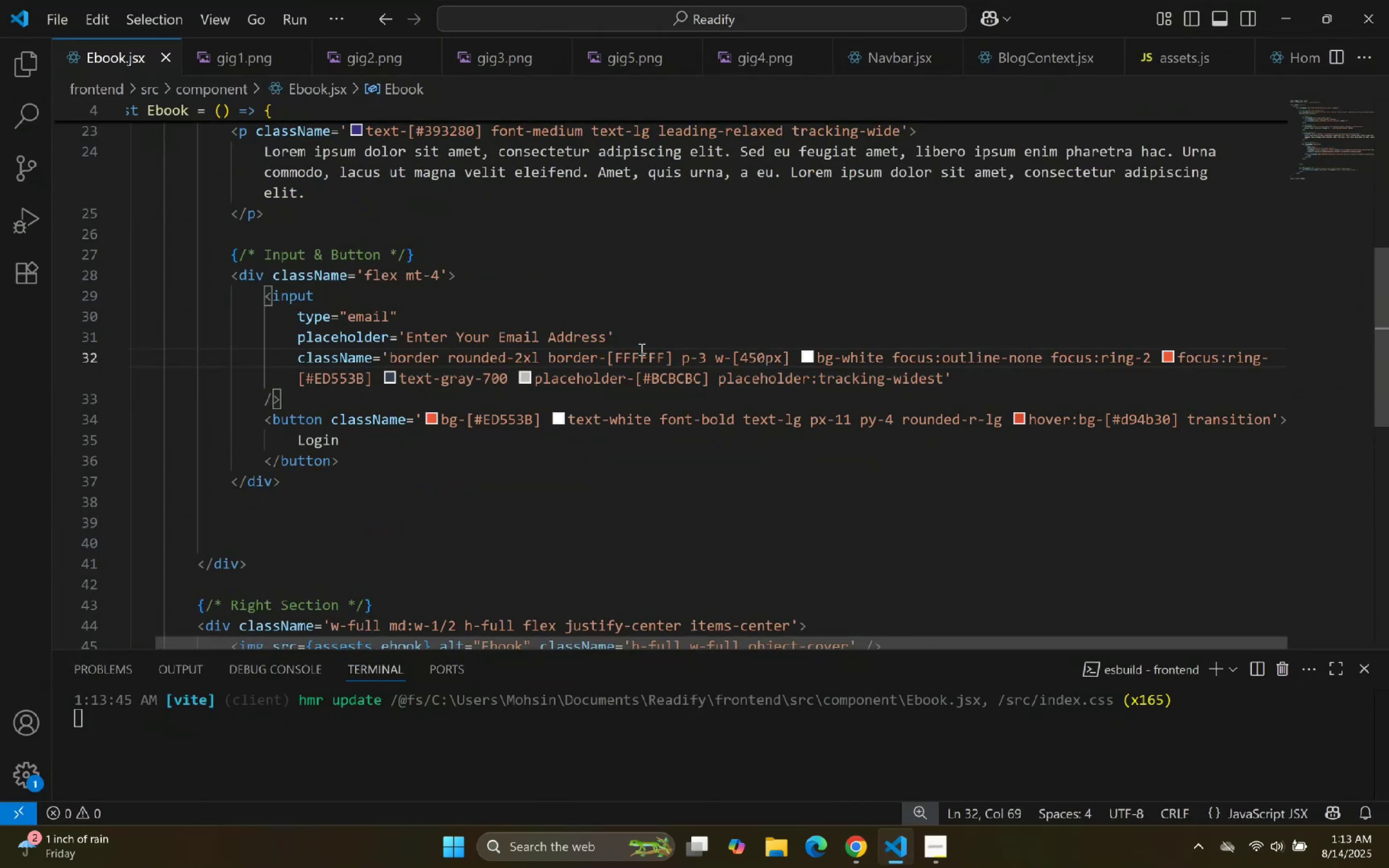 
hold_key(key=ArrowLeft, duration=0.61)
 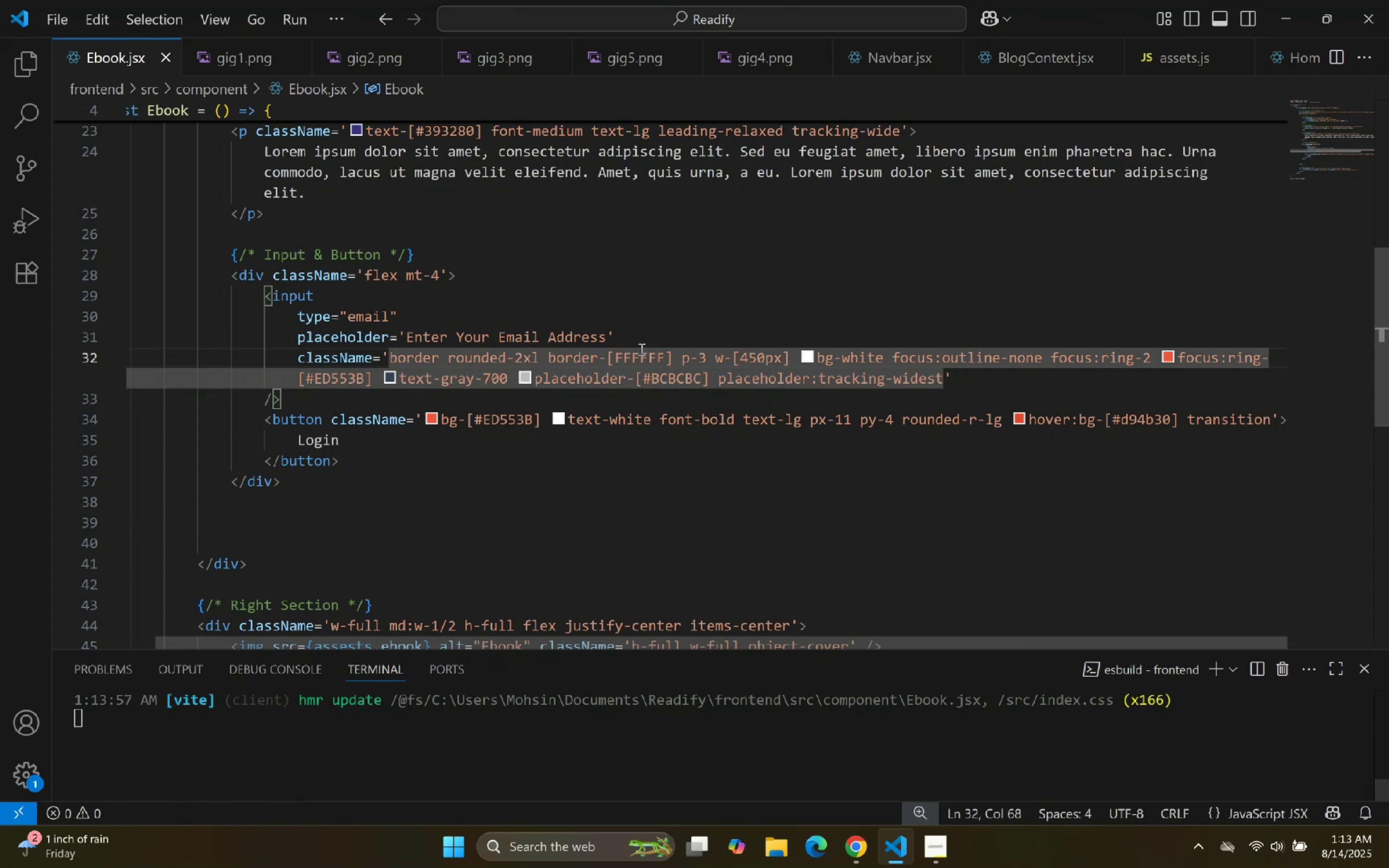 
key(ArrowLeft)
 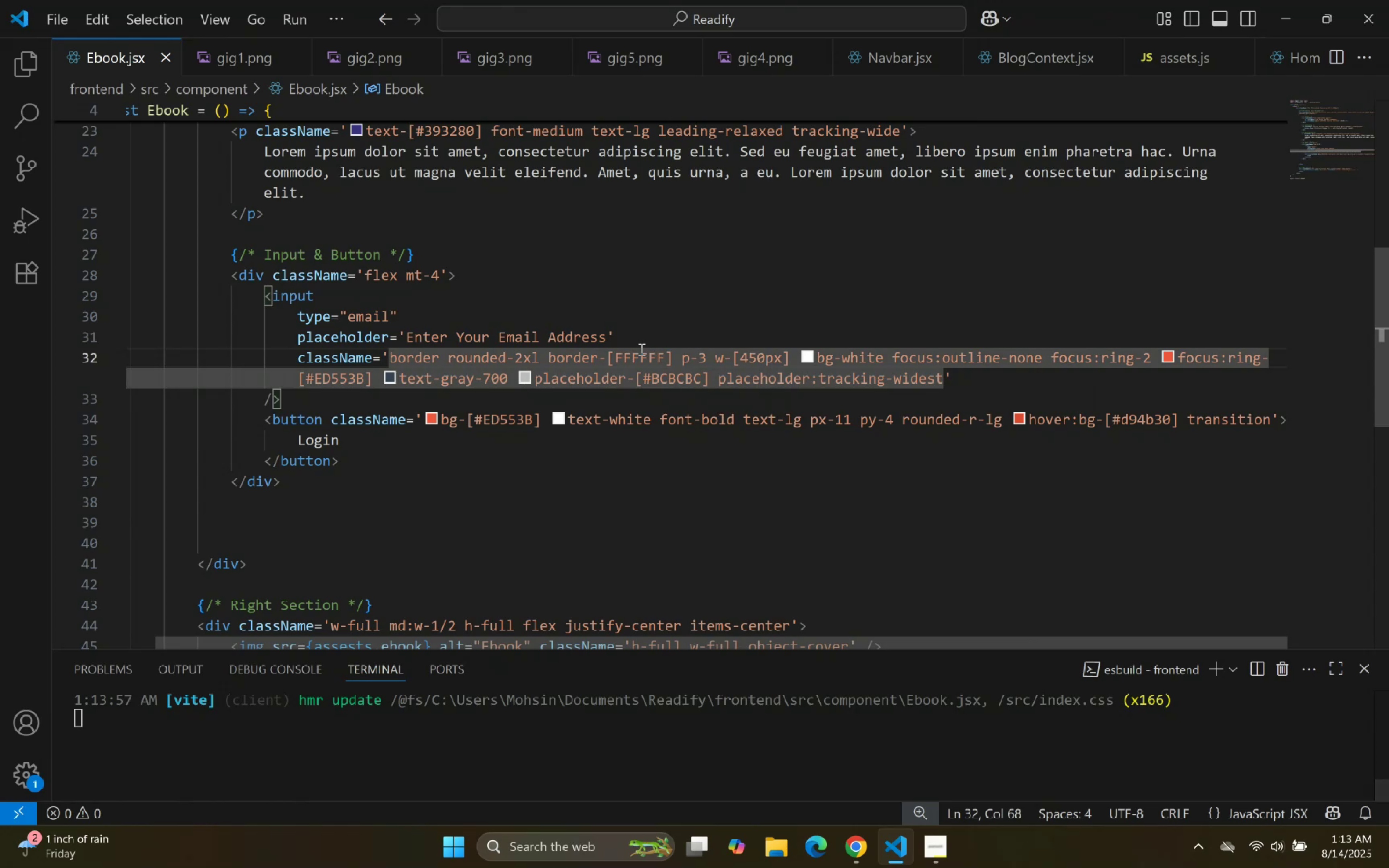 
key(ArrowLeft)
 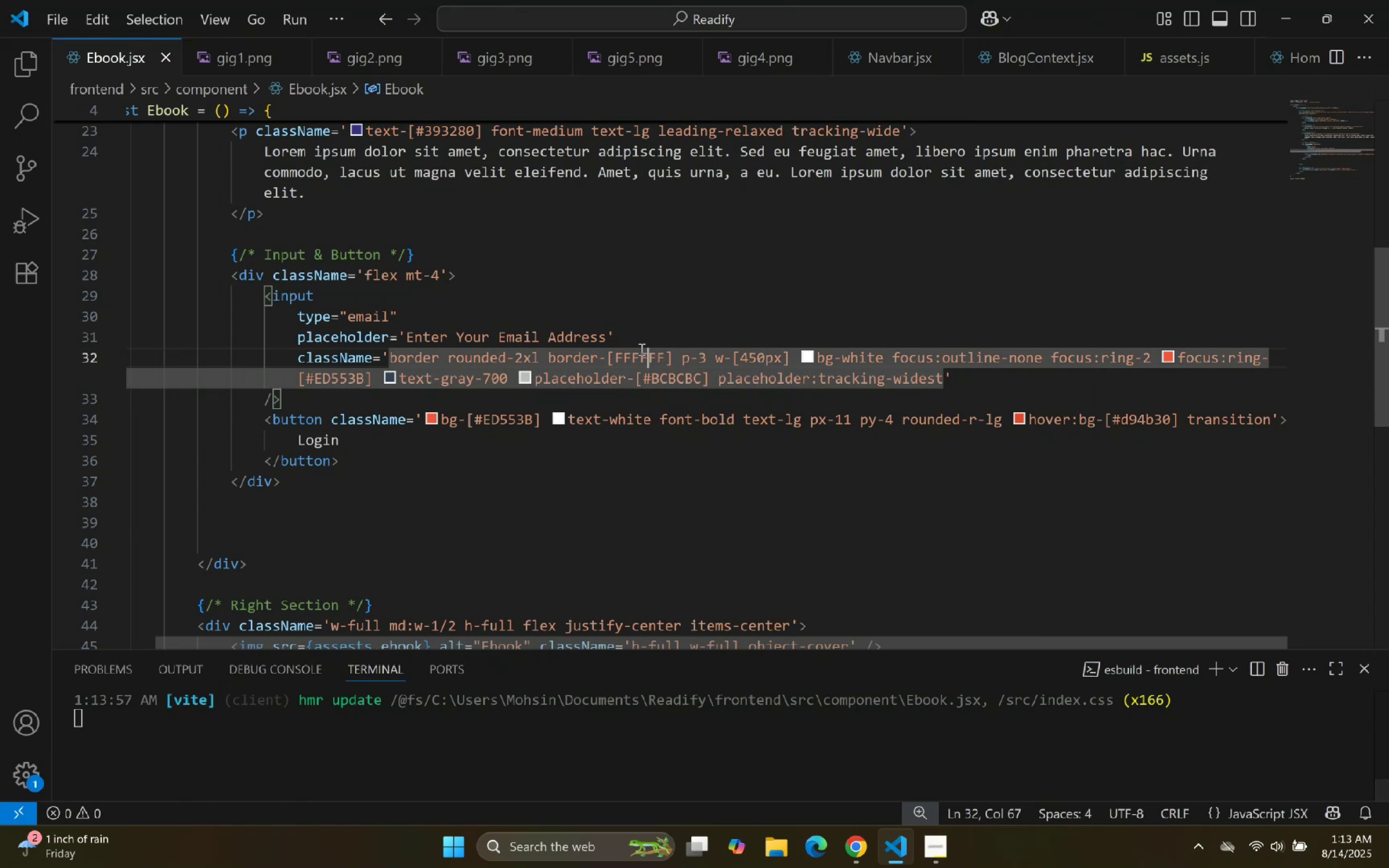 
key(ArrowLeft)
 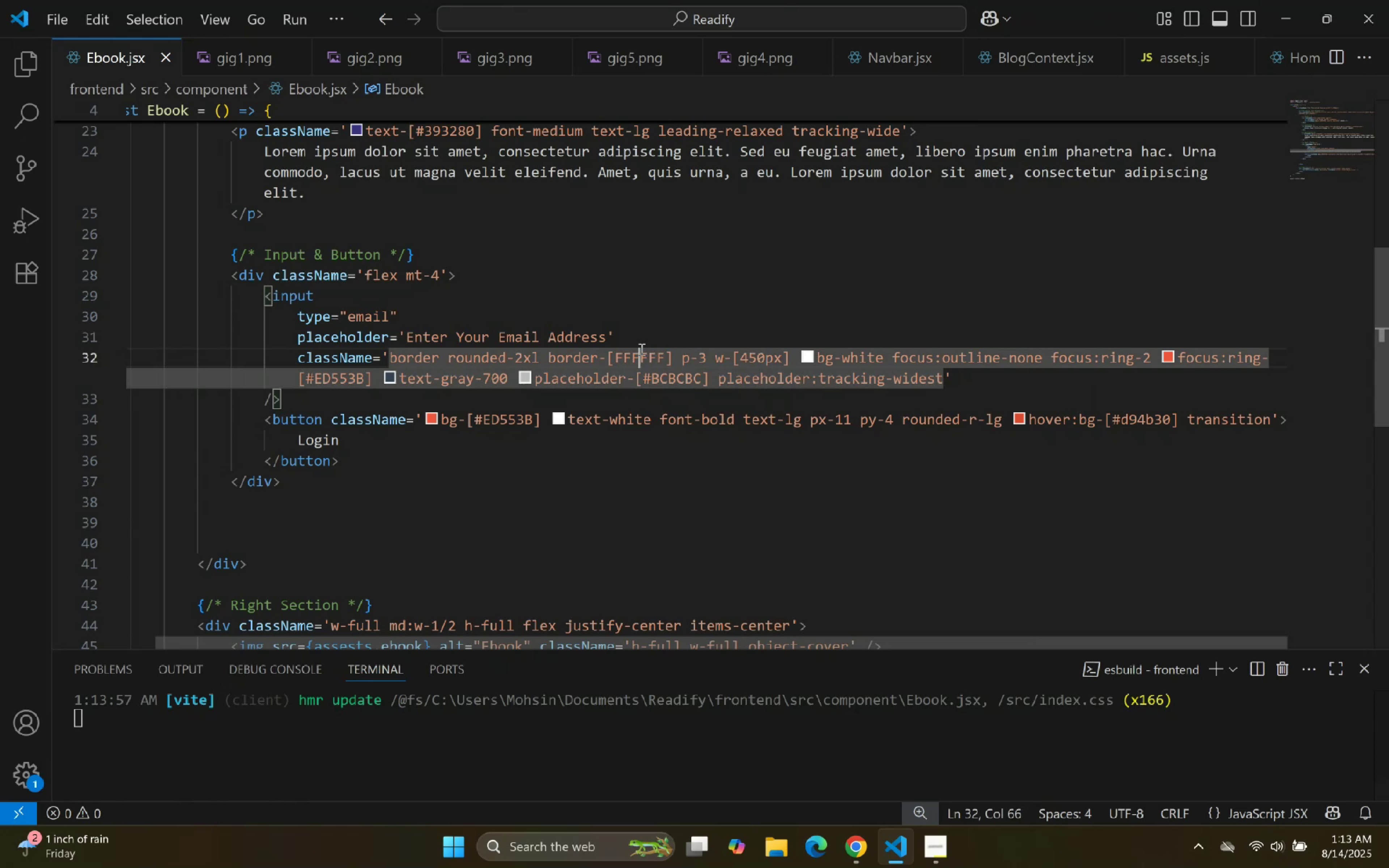 
key(ArrowLeft)
 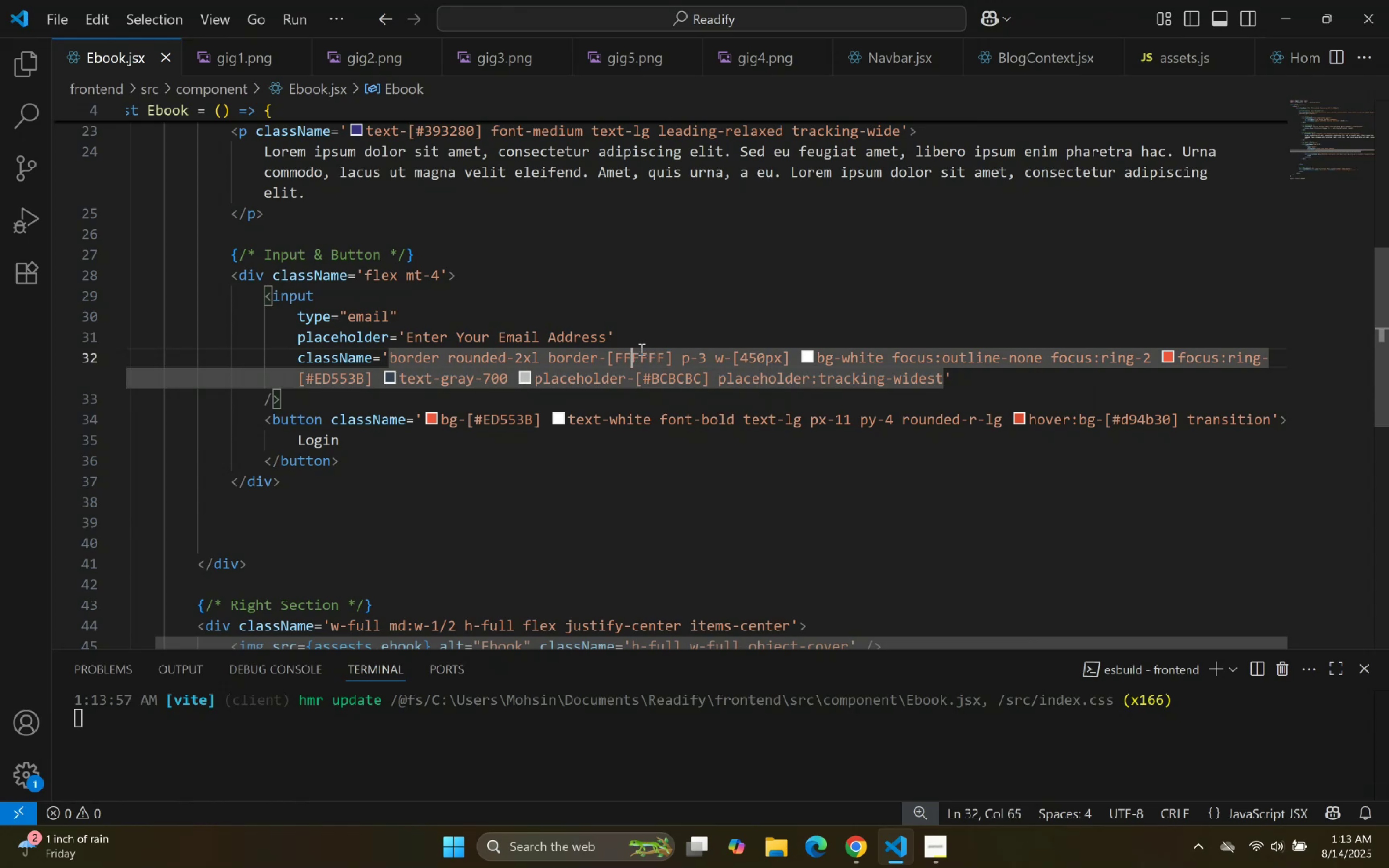 
key(ArrowLeft)
 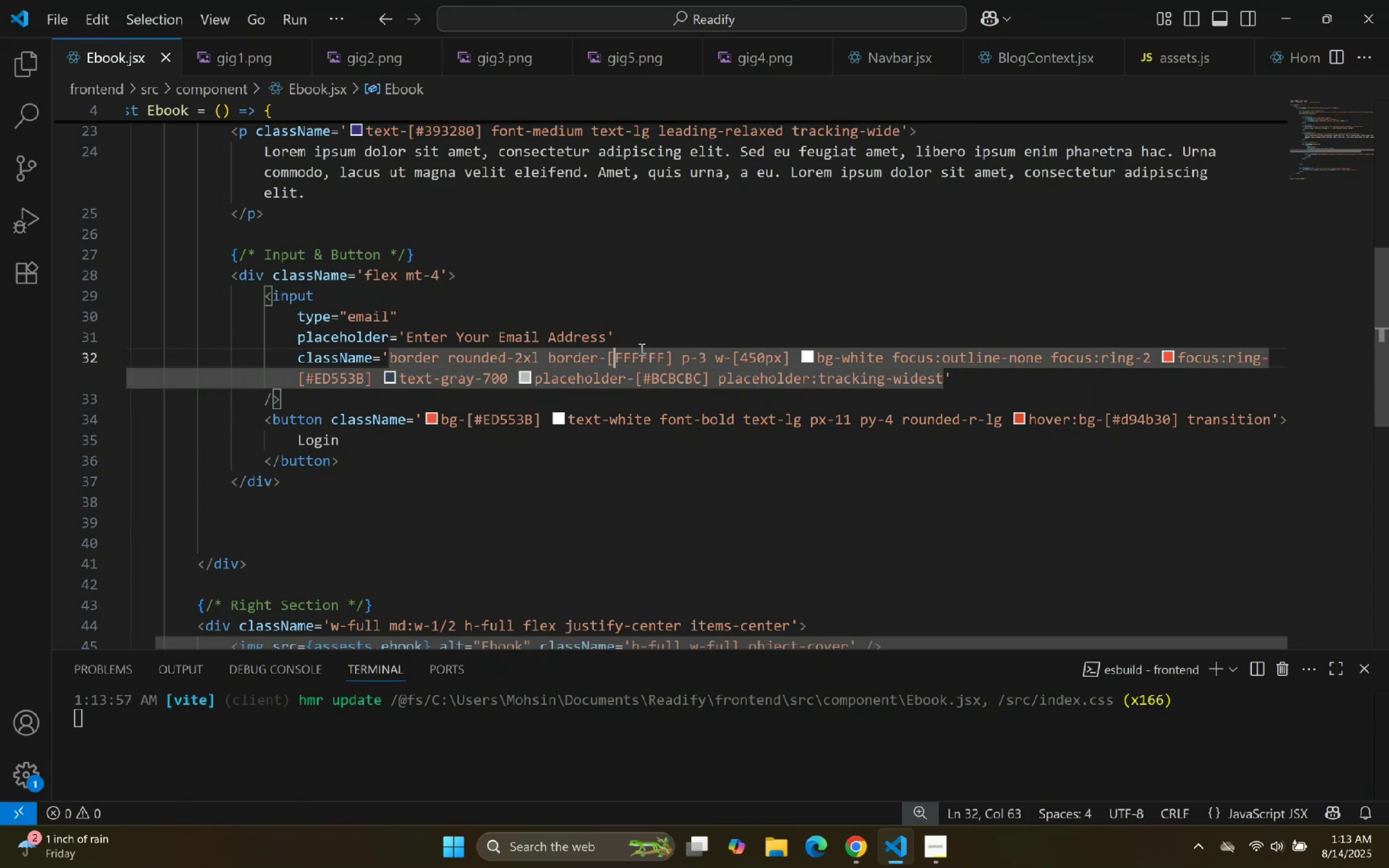 
key(Shift+3)
 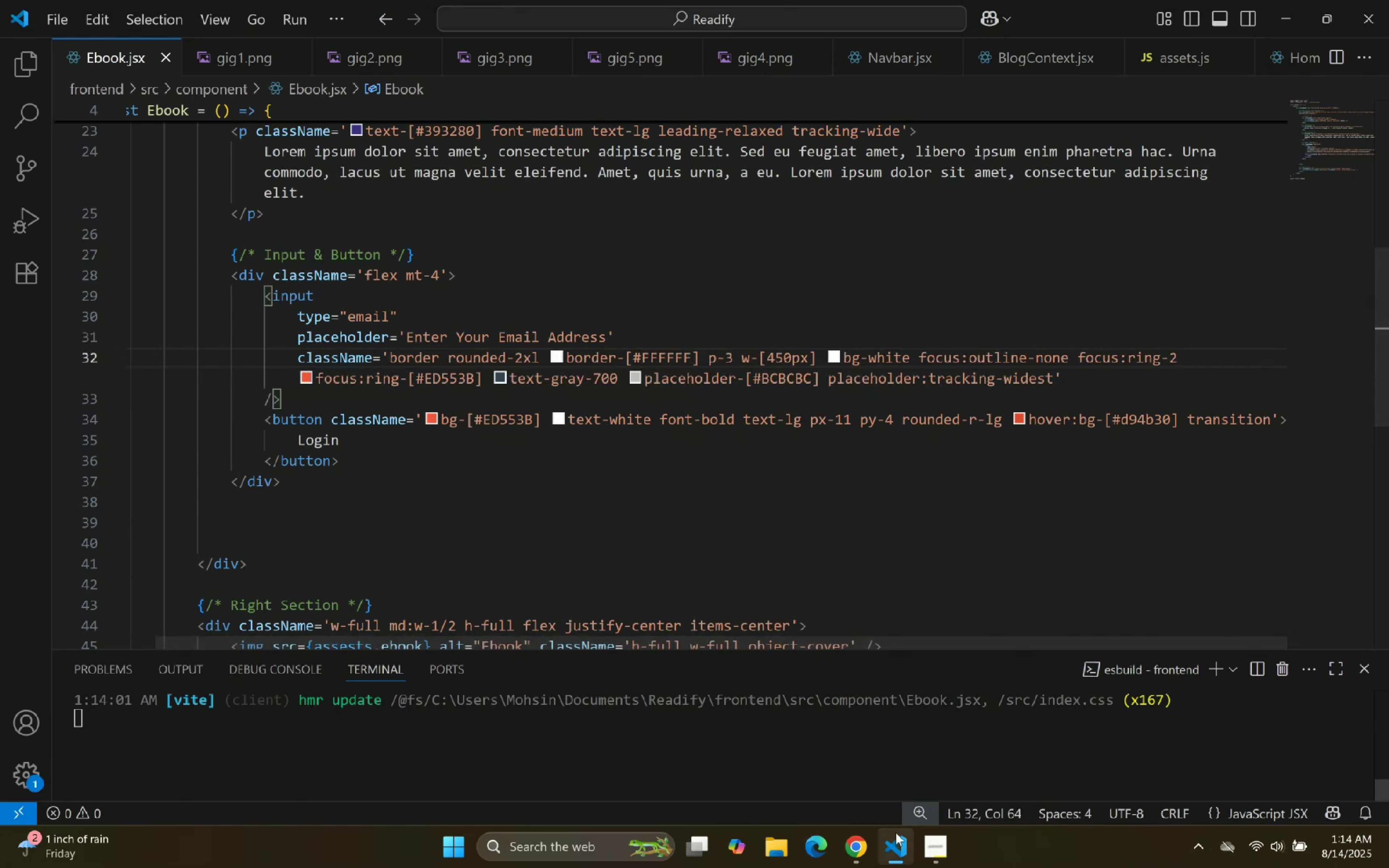 
left_click([606, 0])
 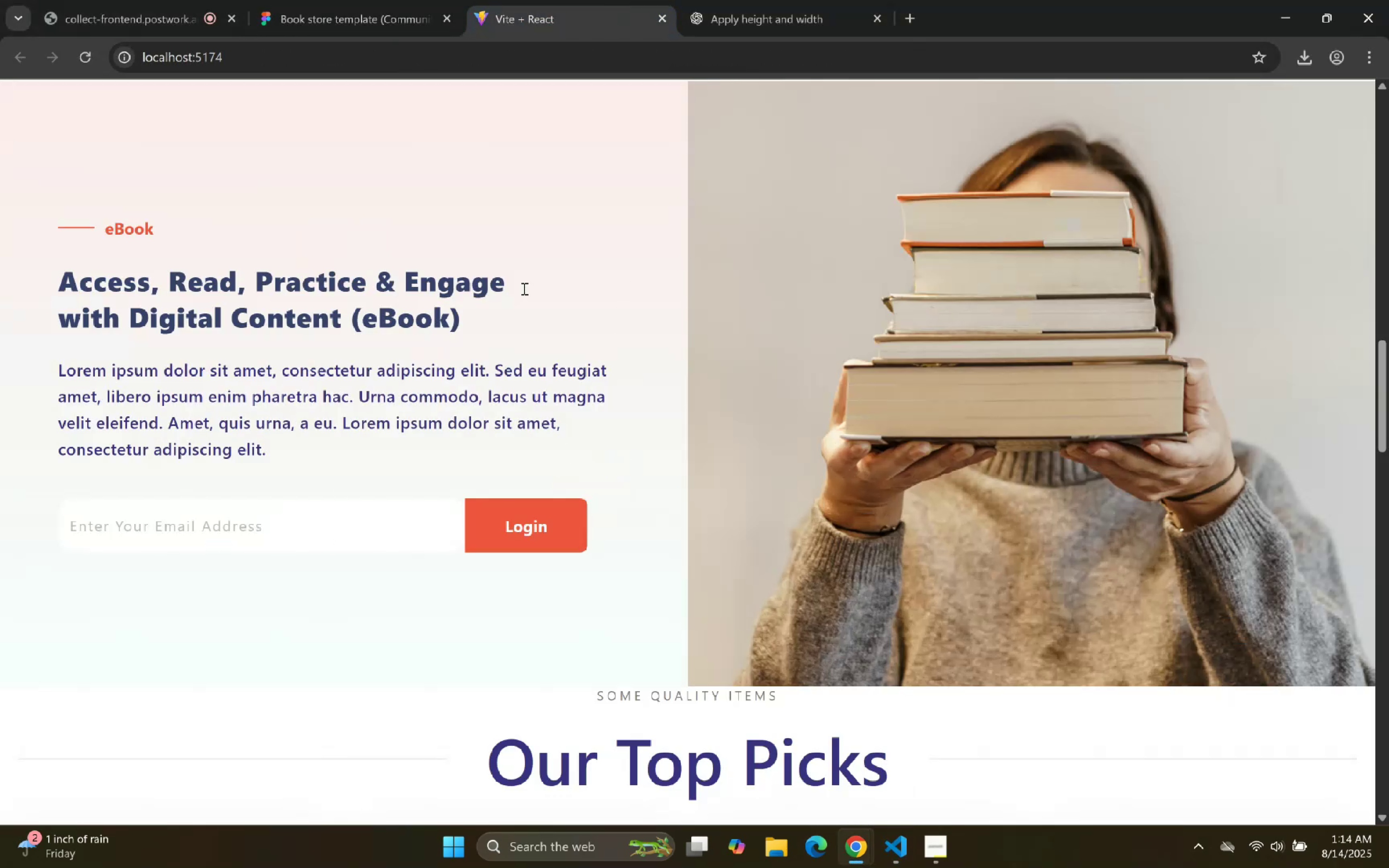 
left_click([388, 0])
 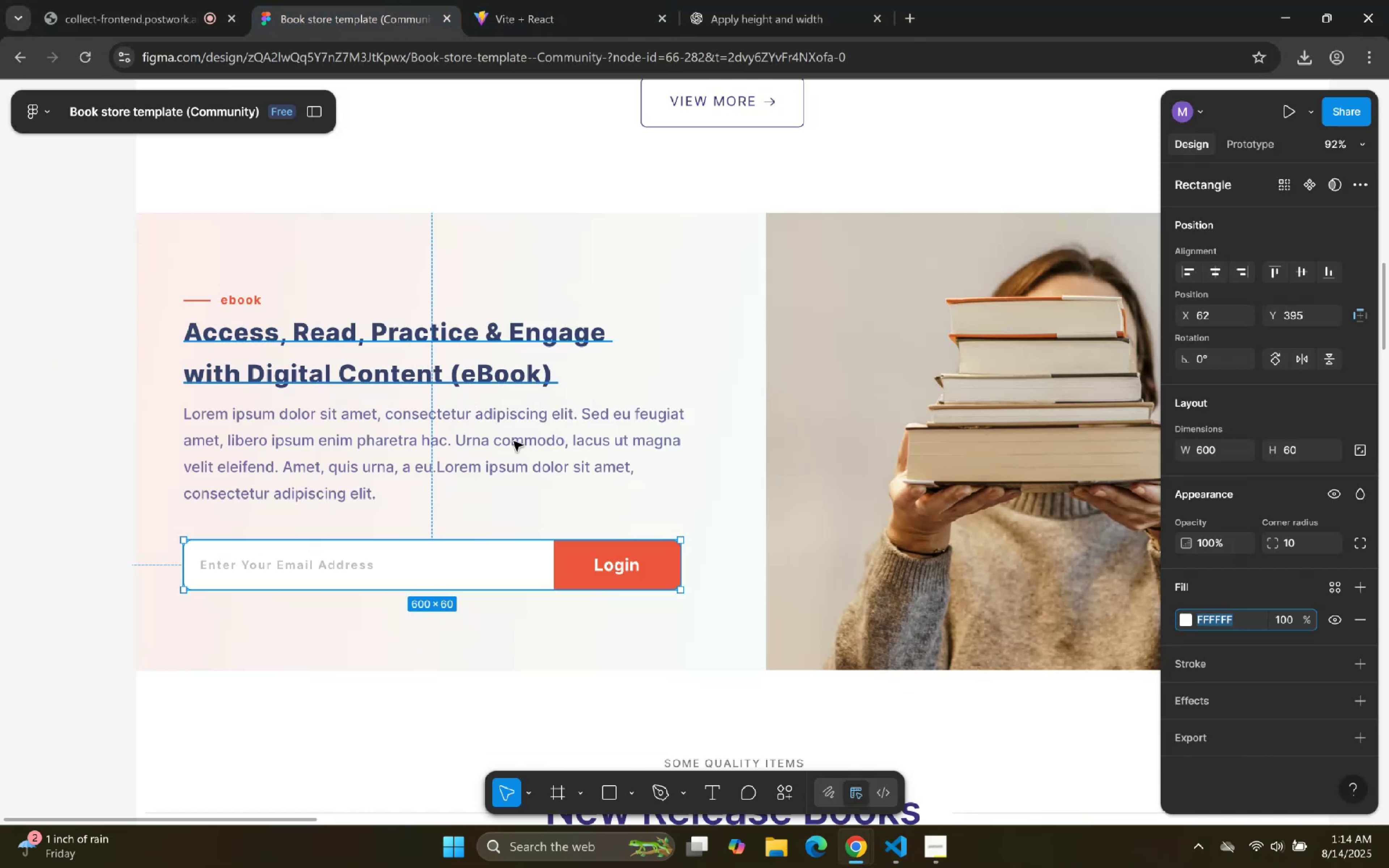 
left_click([694, 422])
 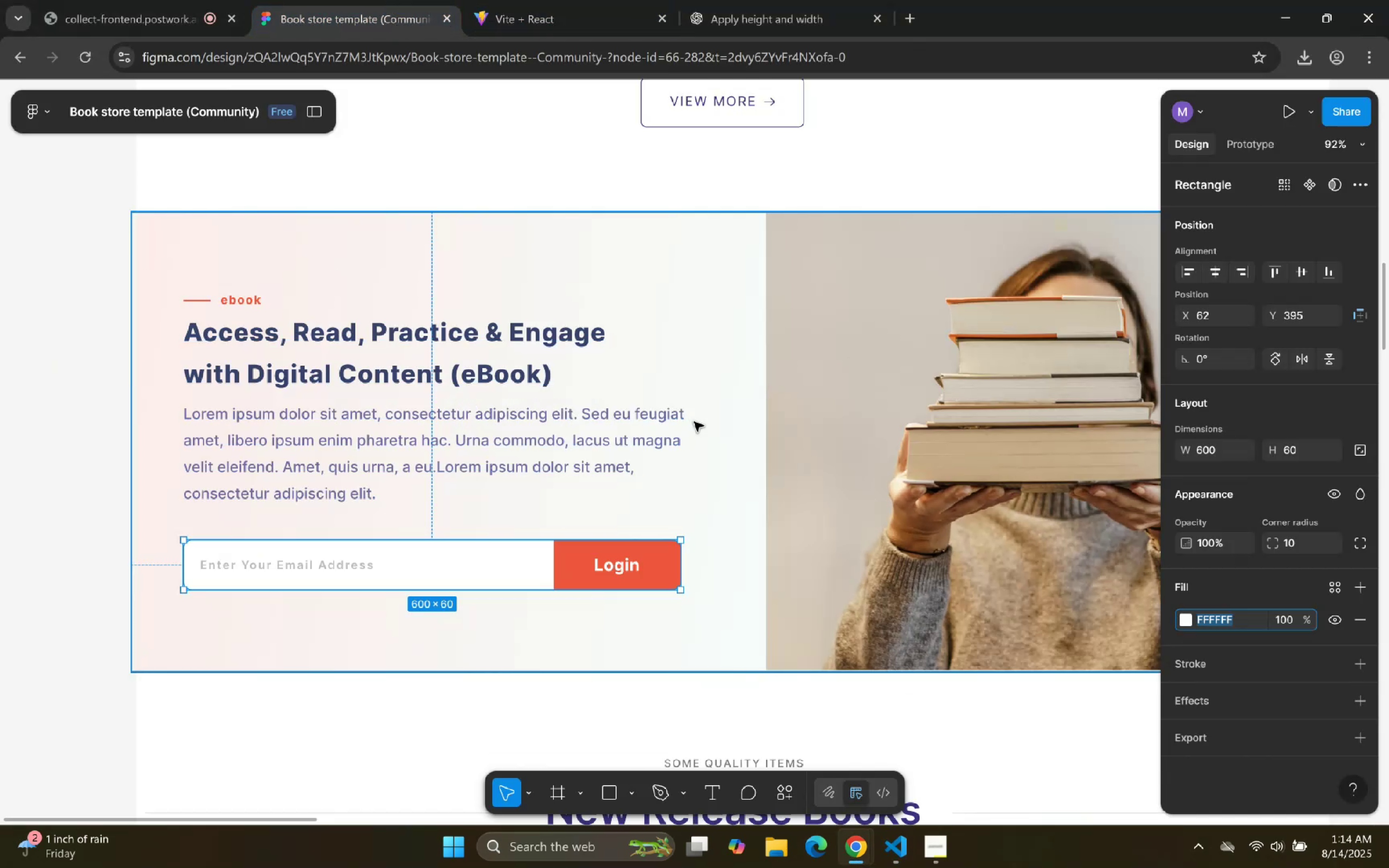 
scroll: coordinate [869, 478], scroll_direction: down, amount: 4.0
 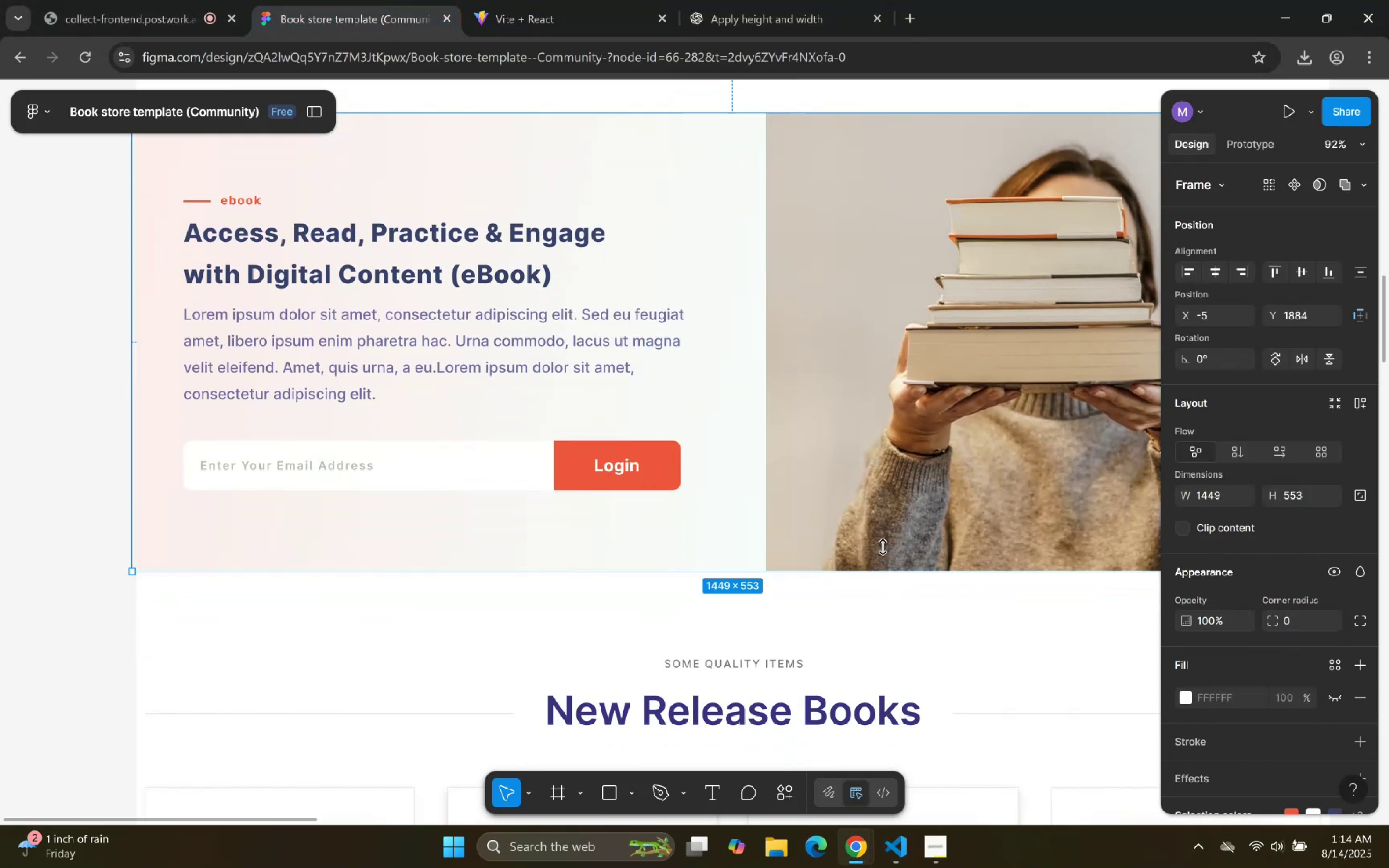 
left_click([538, 0])
 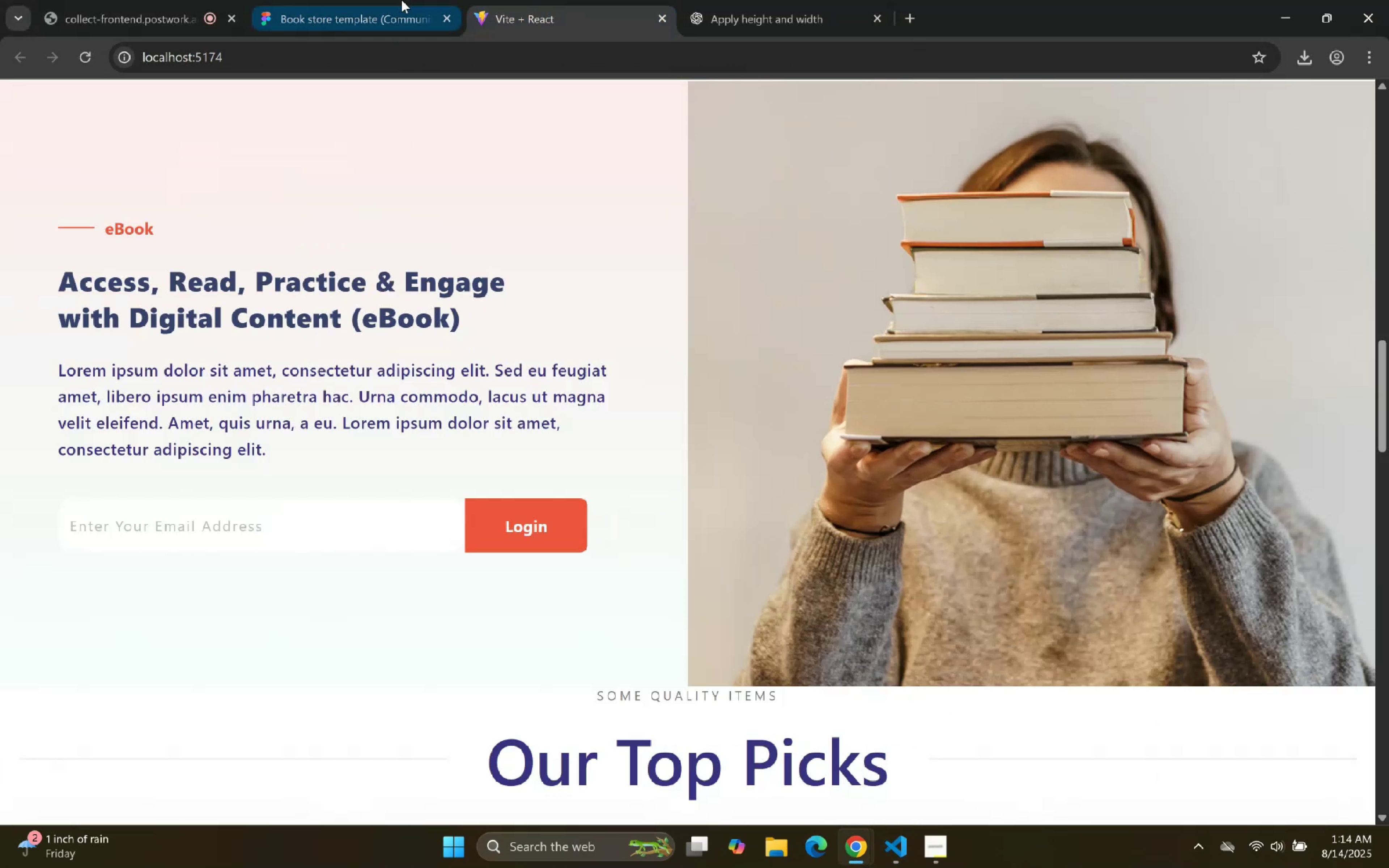 
left_click([402, 0])
 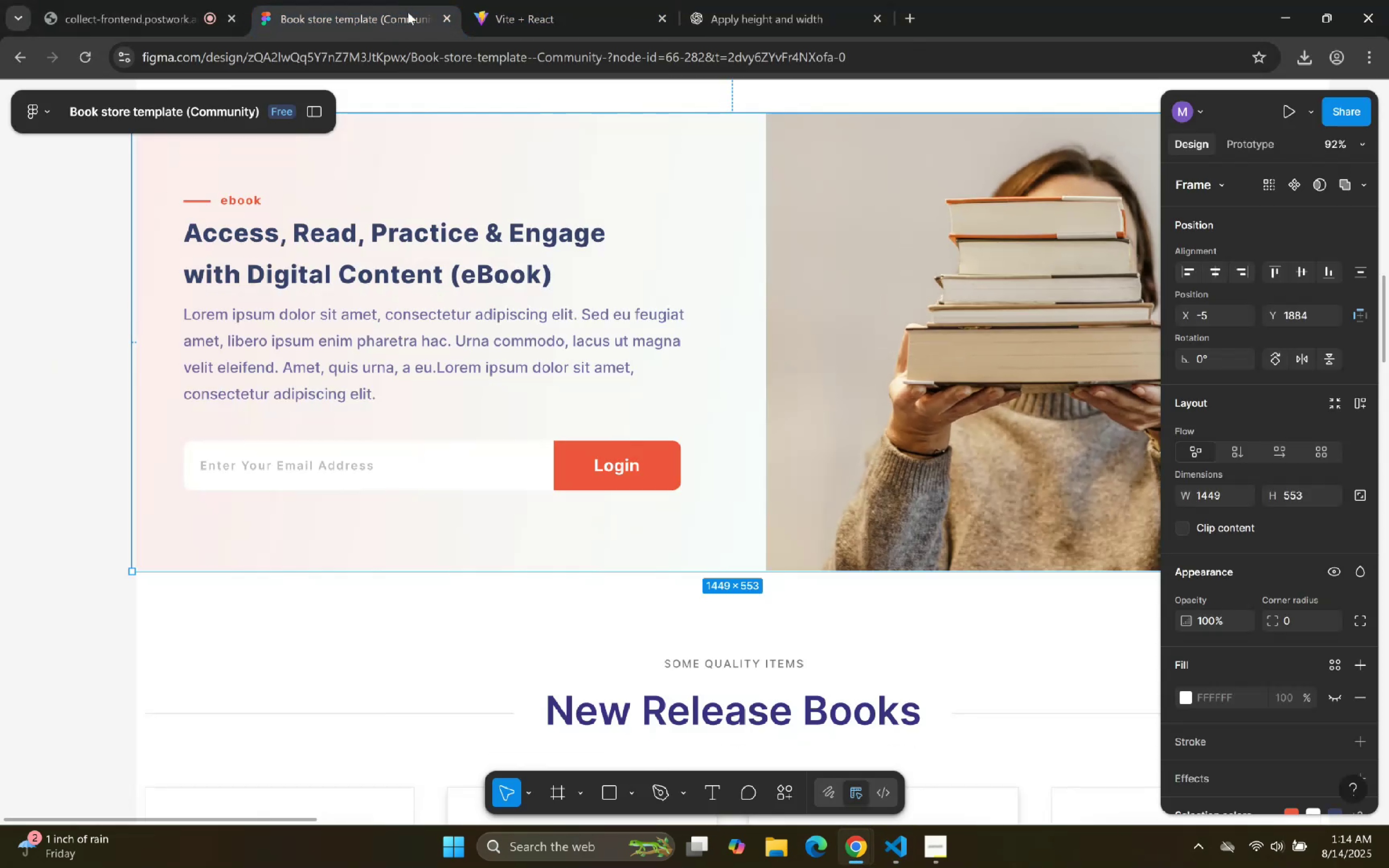 
scroll: coordinate [833, 474], scroll_direction: down, amount: 2.0
 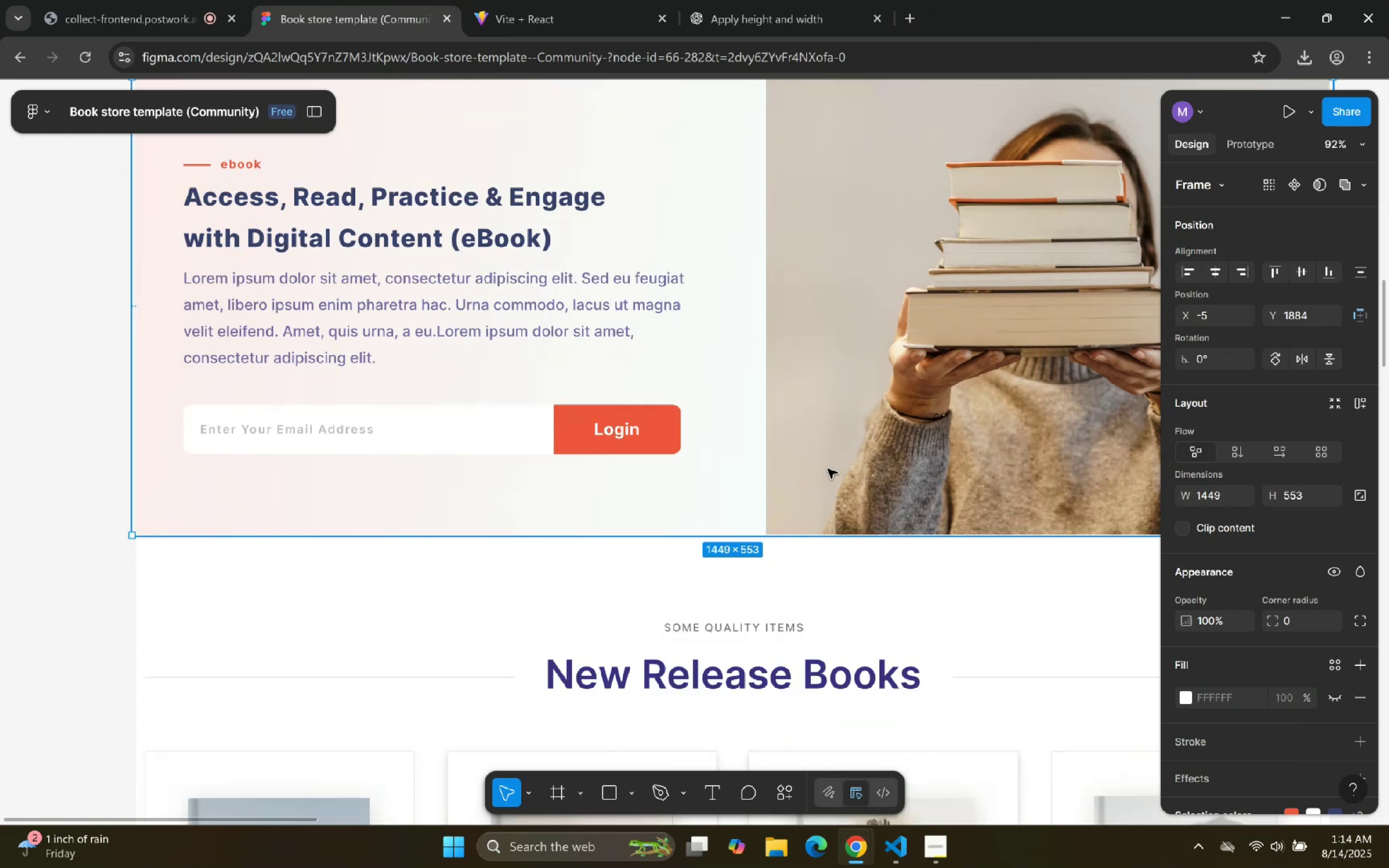 
left_click([591, 0])
 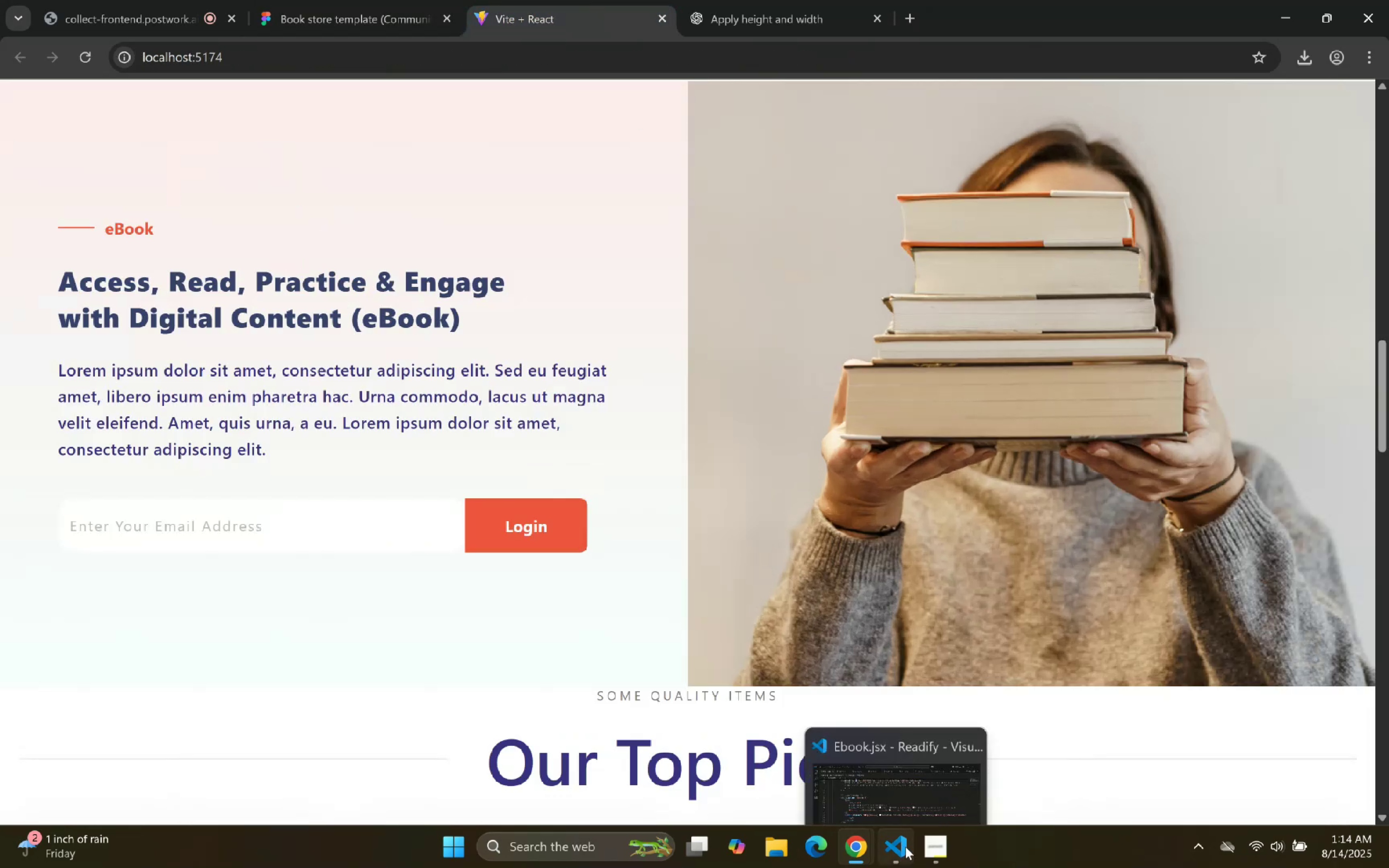 
scroll: coordinate [667, 397], scroll_direction: up, amount: 8.0
 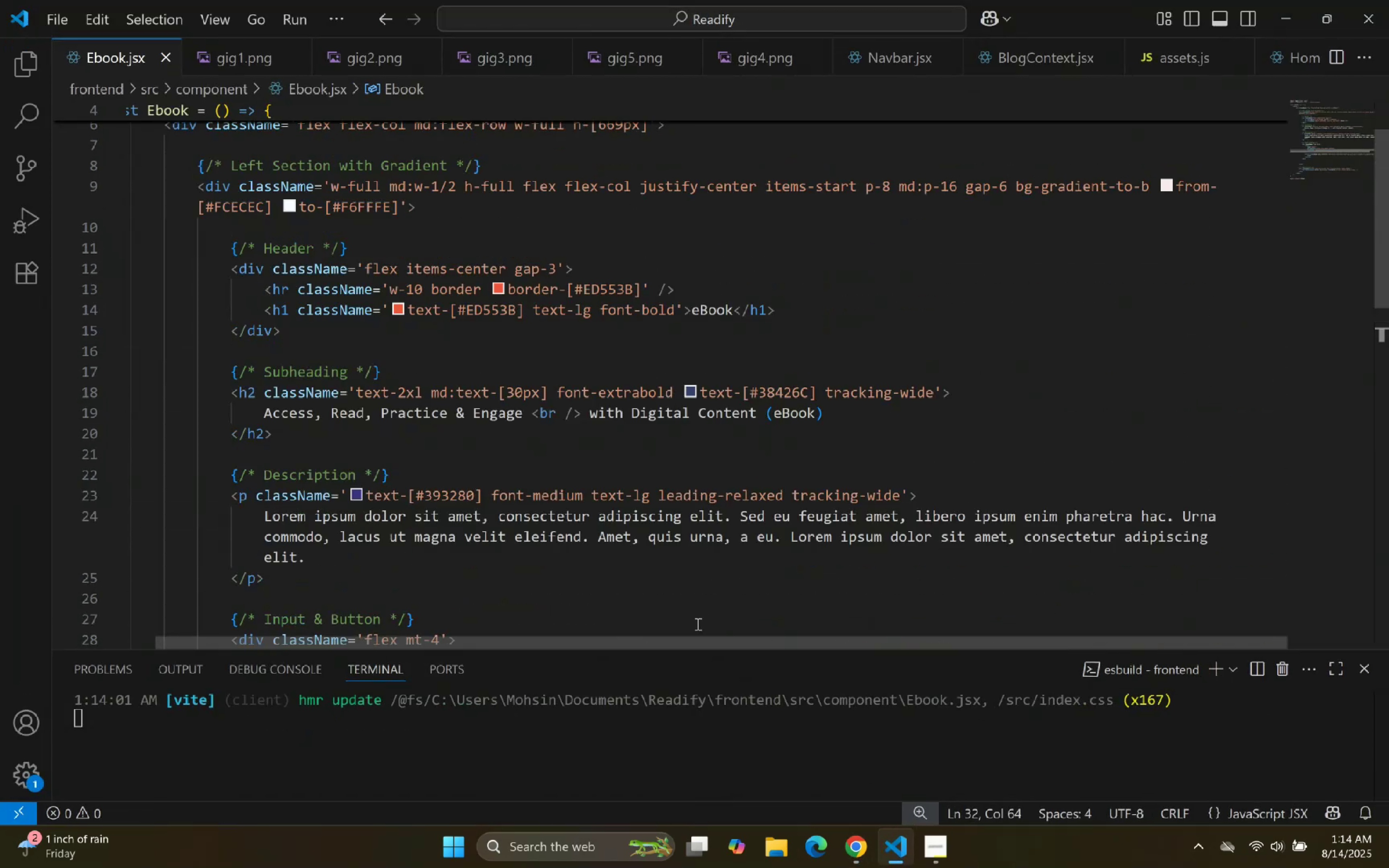 
left_click([697, 624])
 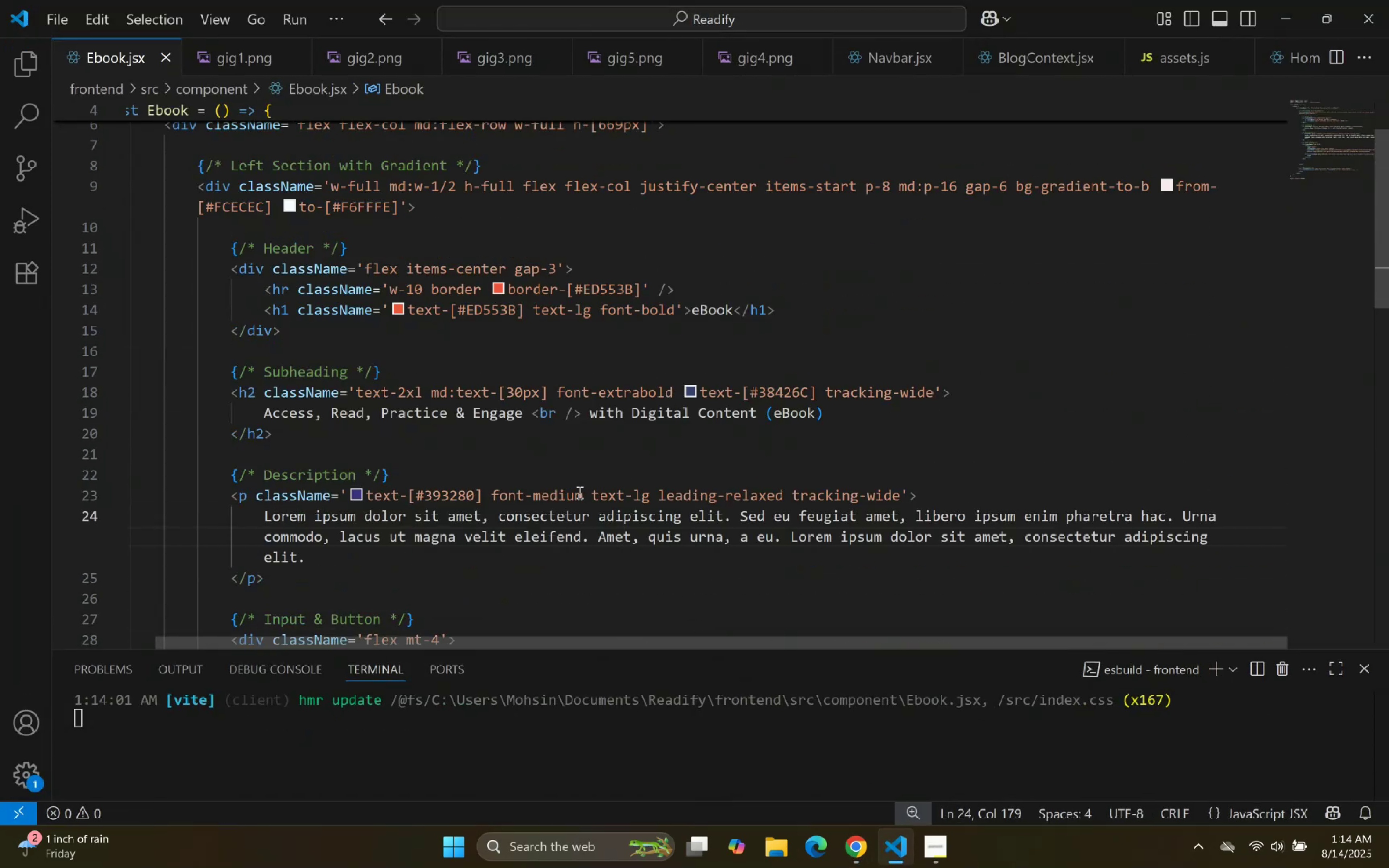 
left_click([582, 494])
 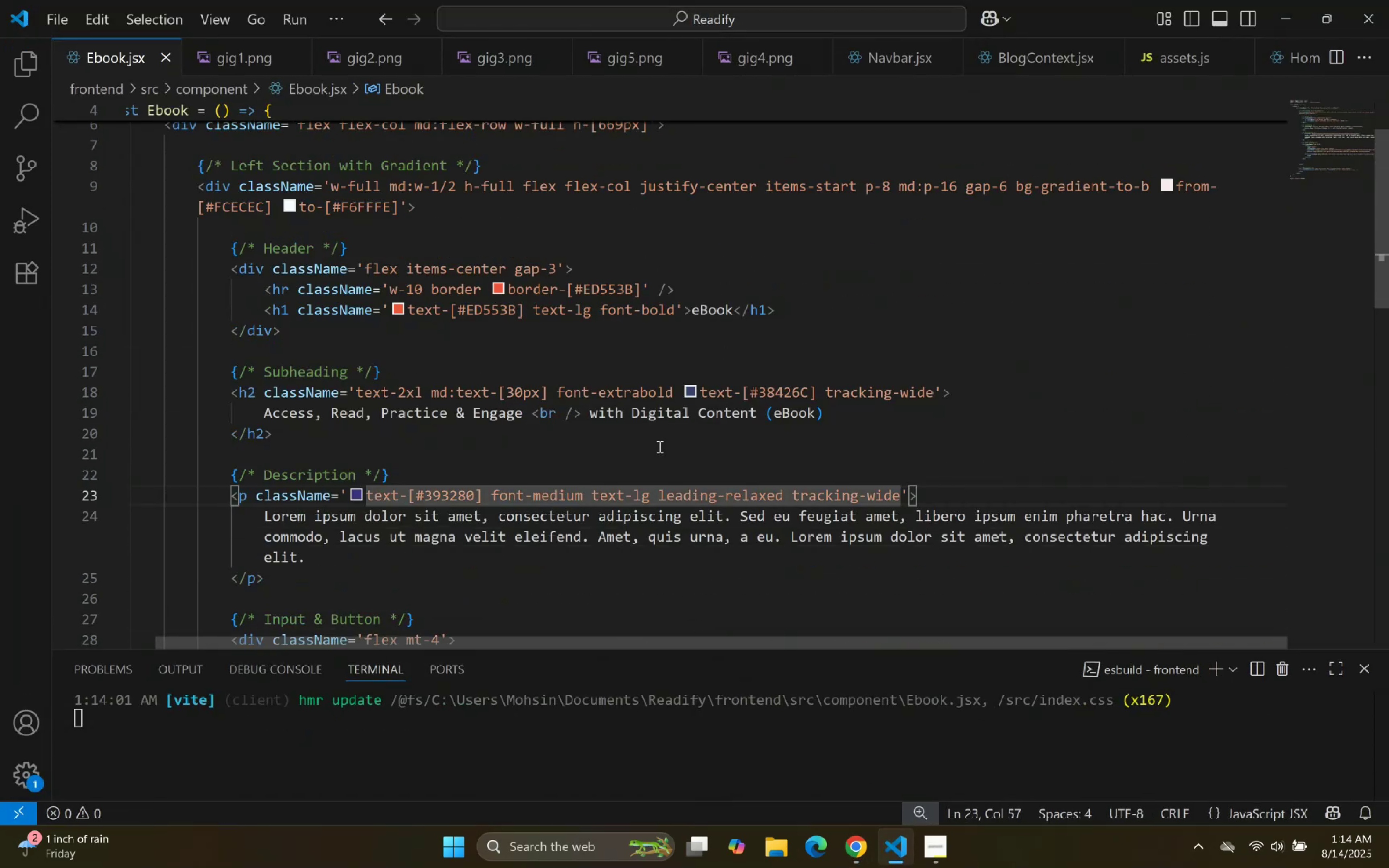 
hold_key(key=Backspace, duration=0.65)
 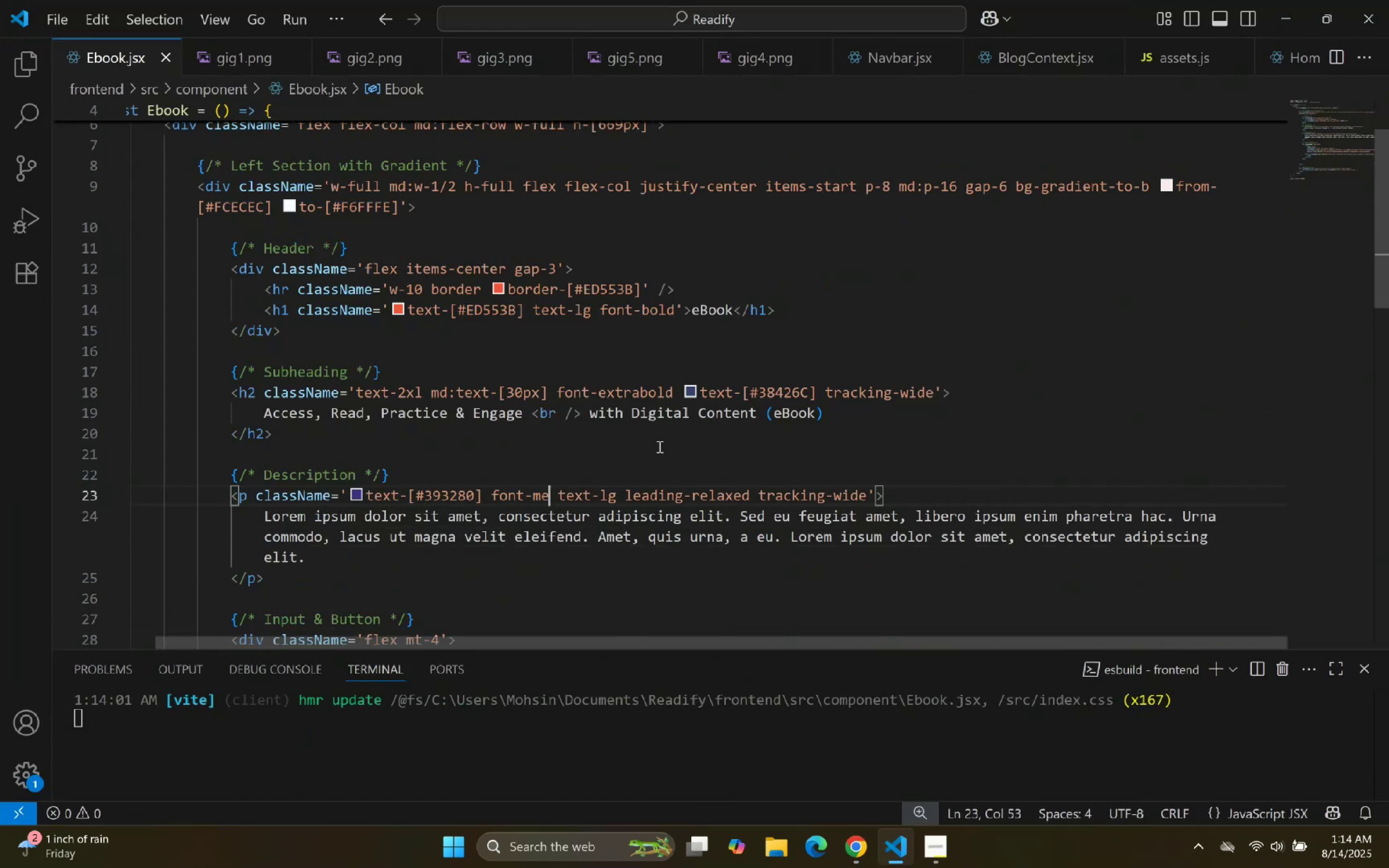 
key(Backspace)
 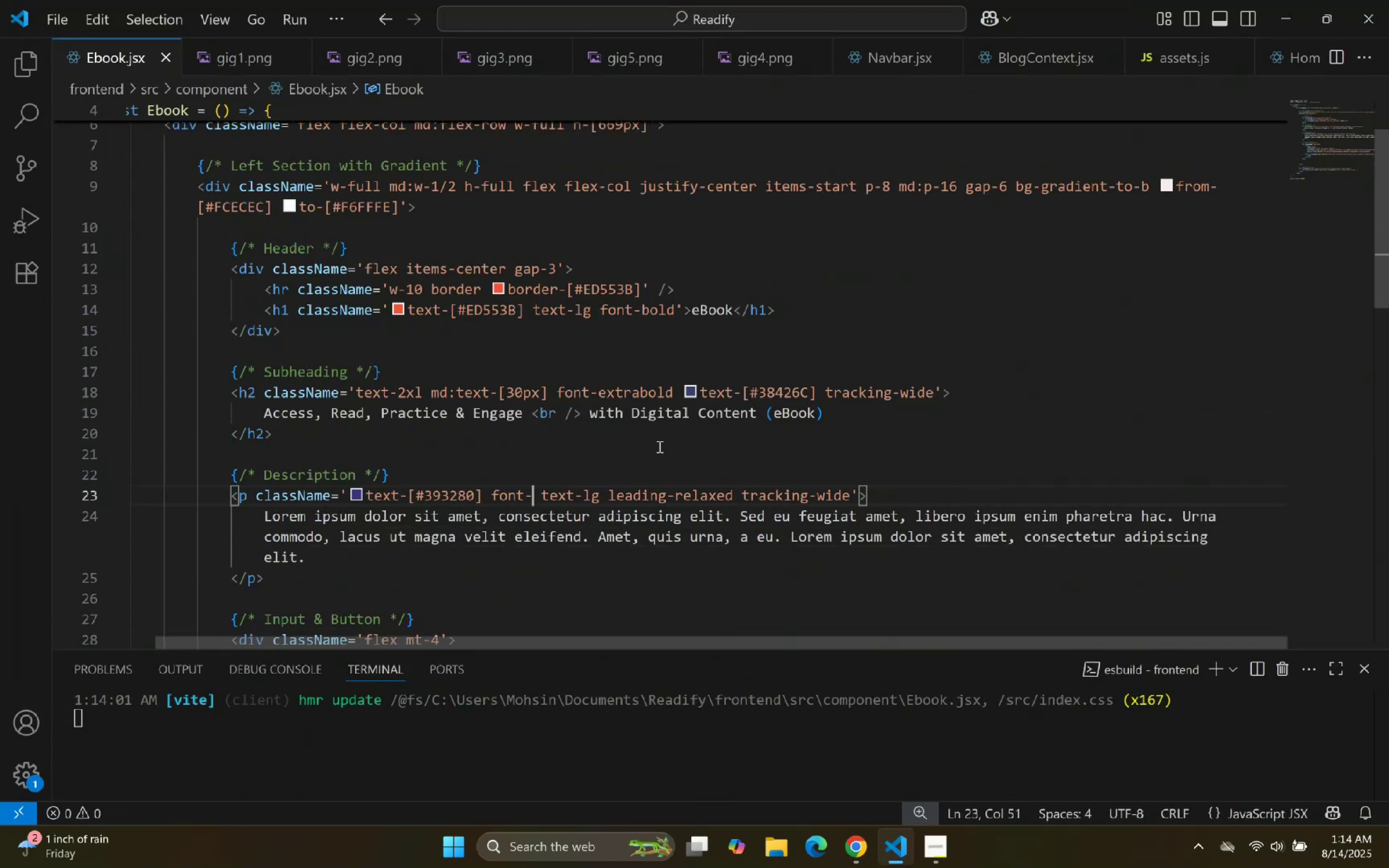 
key(Backspace)
 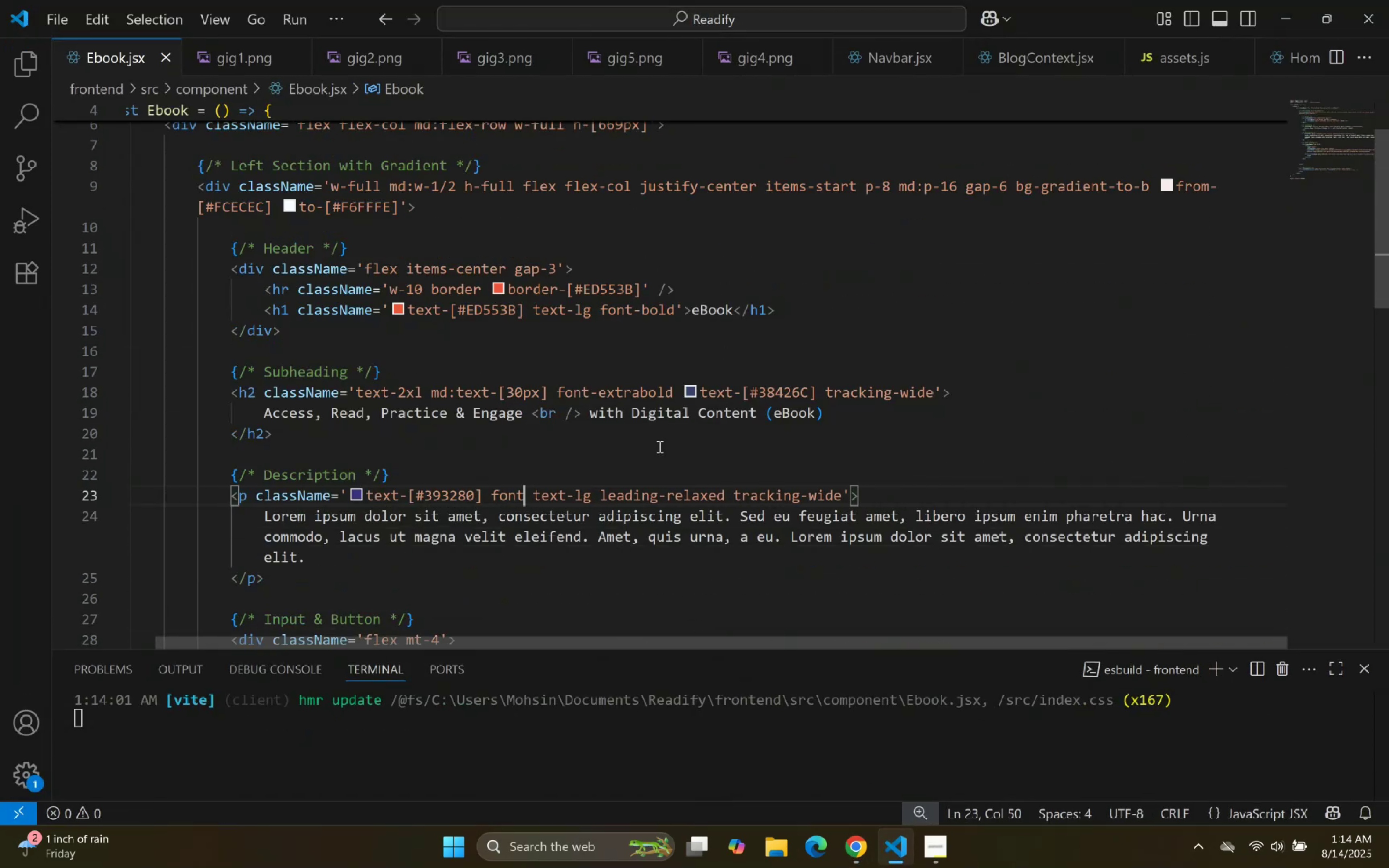 
key(Minus)
 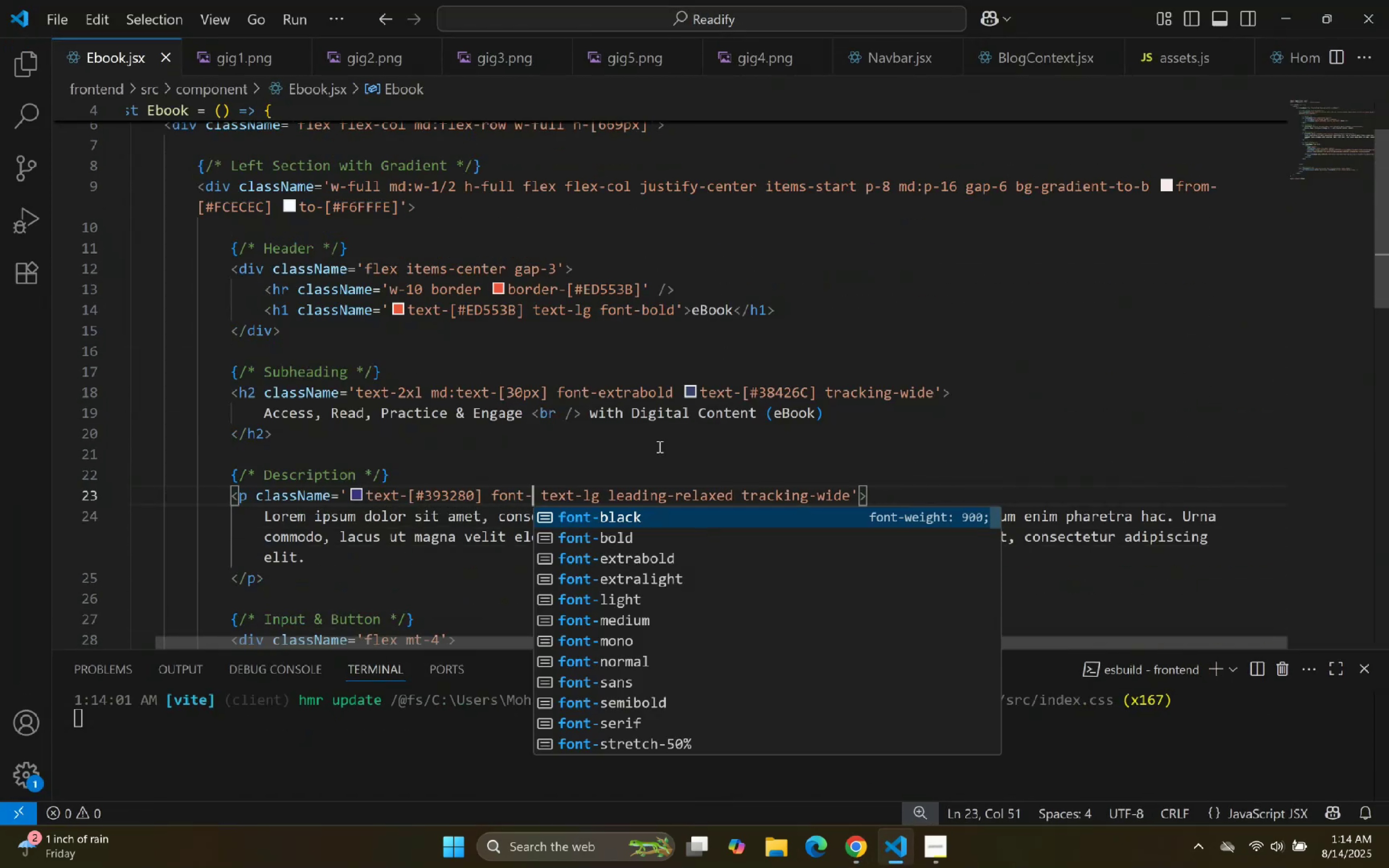 
key(ArrowDown)
 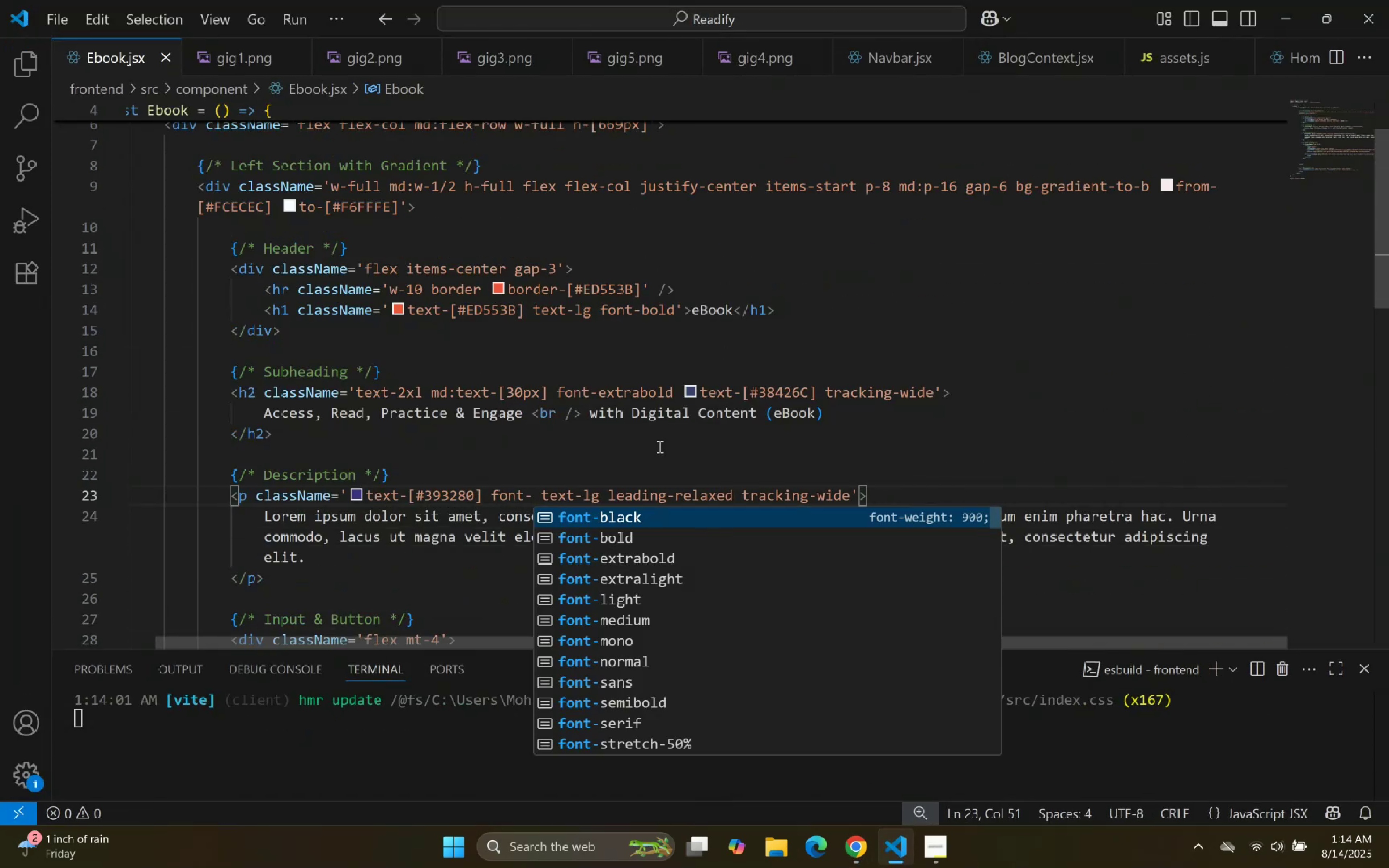 
key(ArrowDown)
 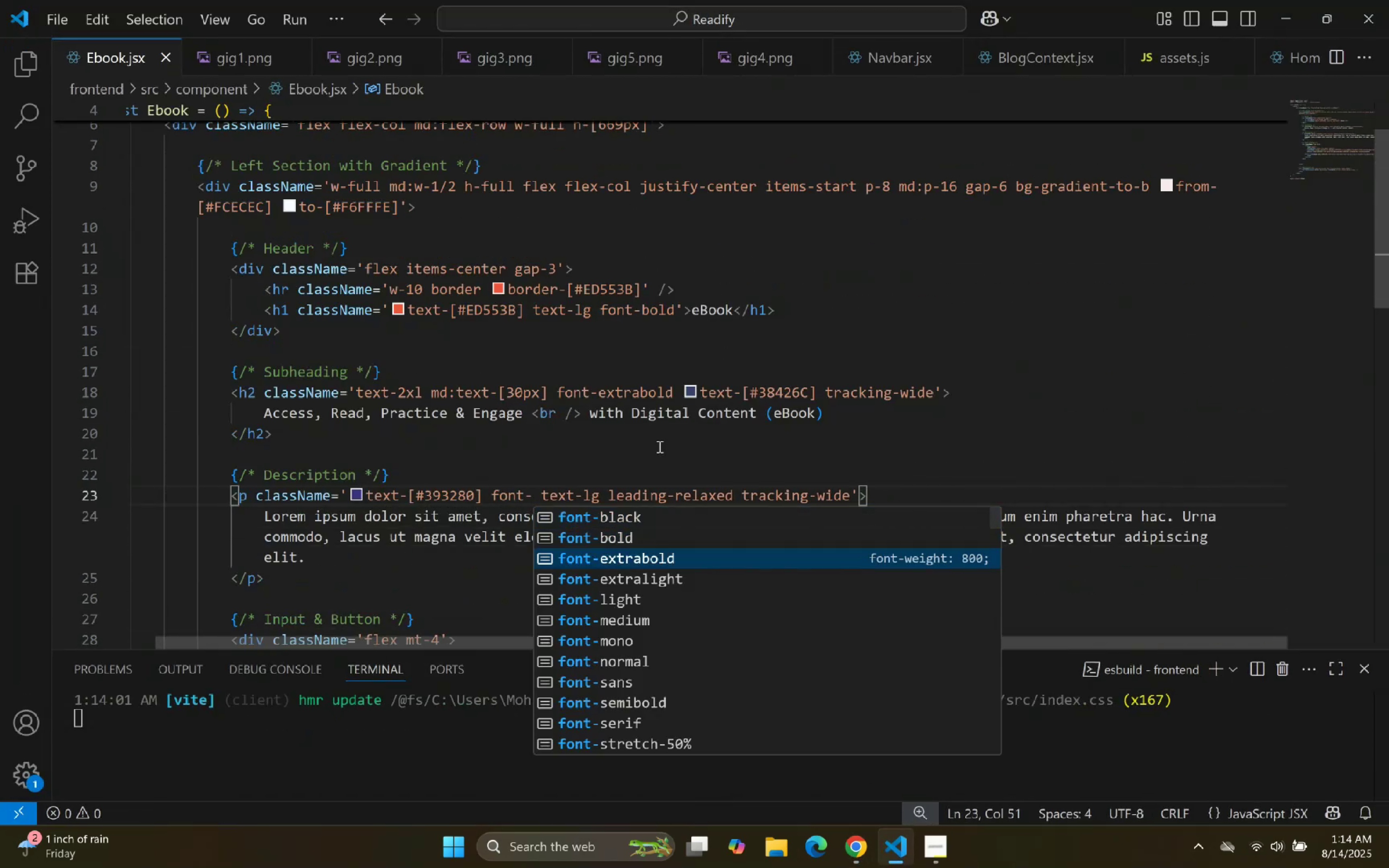 
key(ArrowDown)
 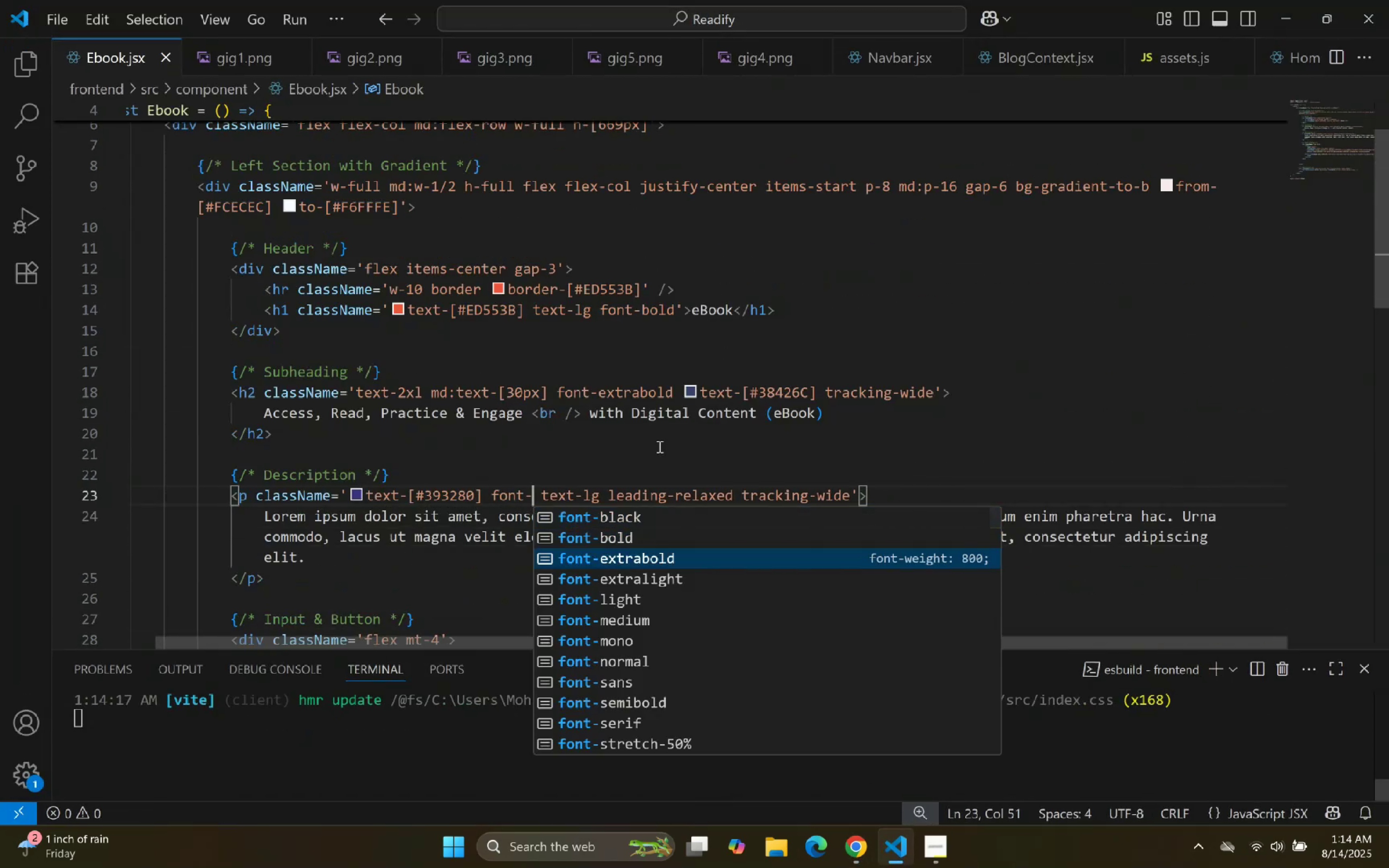 
key(ArrowDown)
 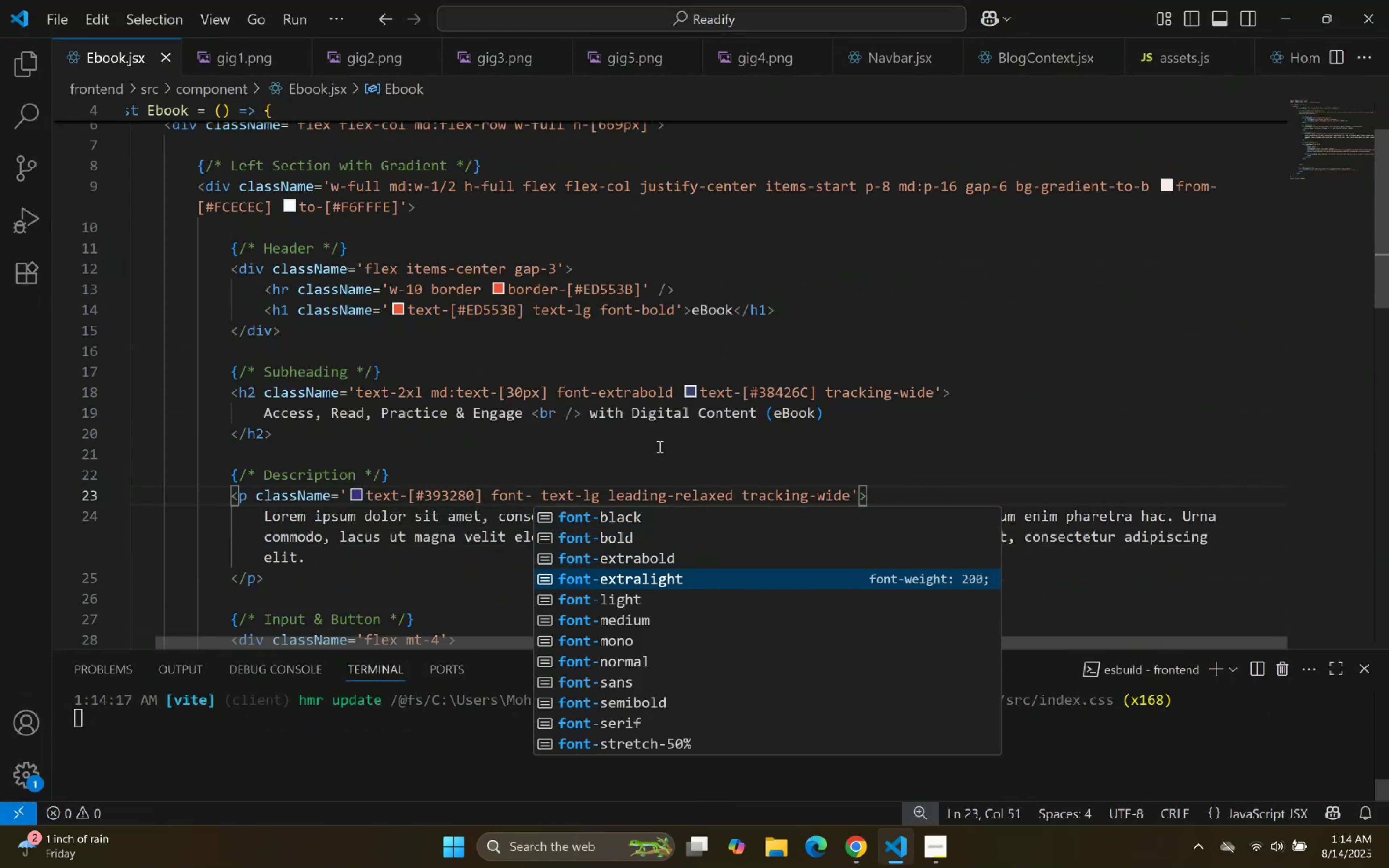 
key(ArrowDown)
 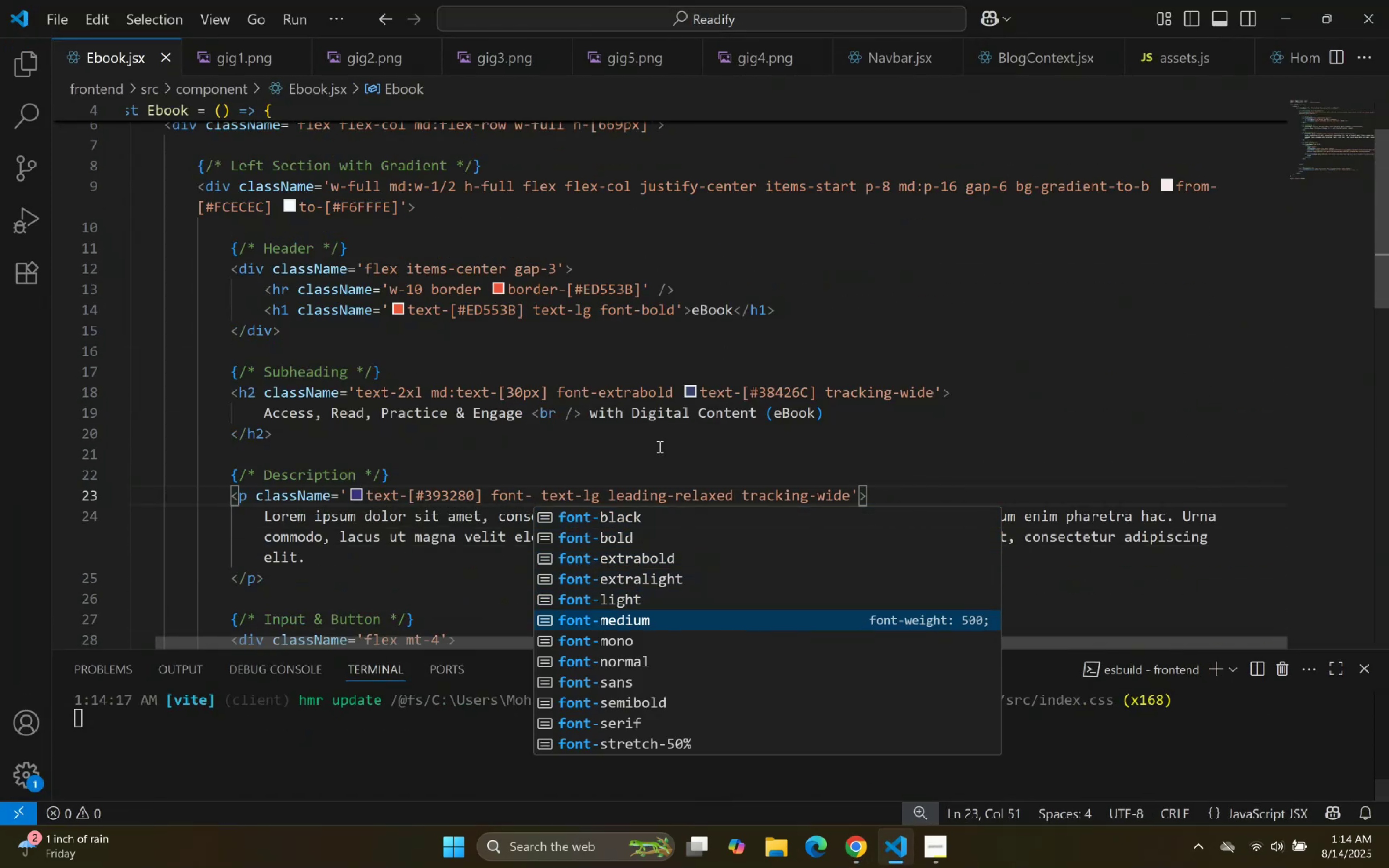 
key(ArrowUp)
 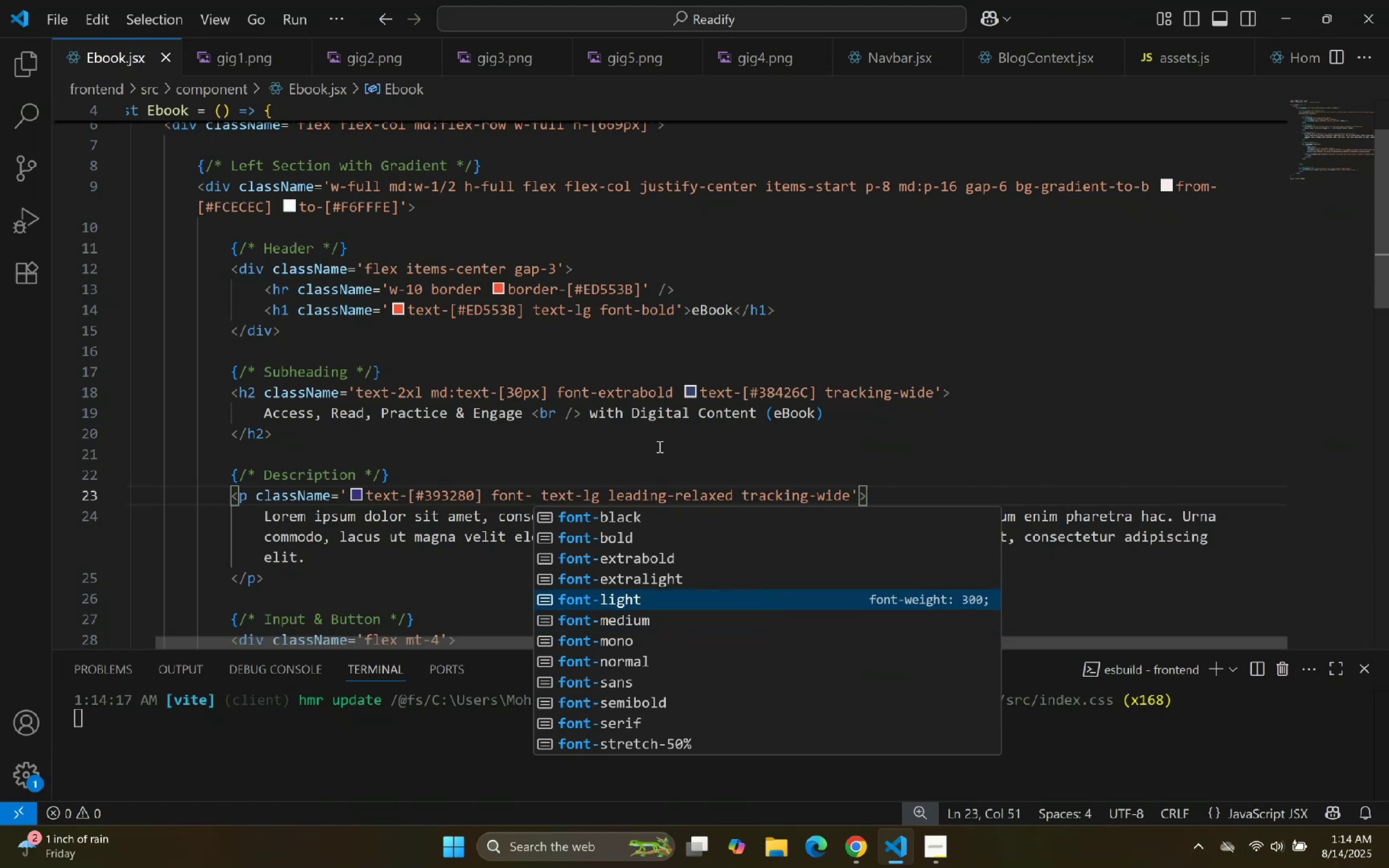 
key(Enter)
 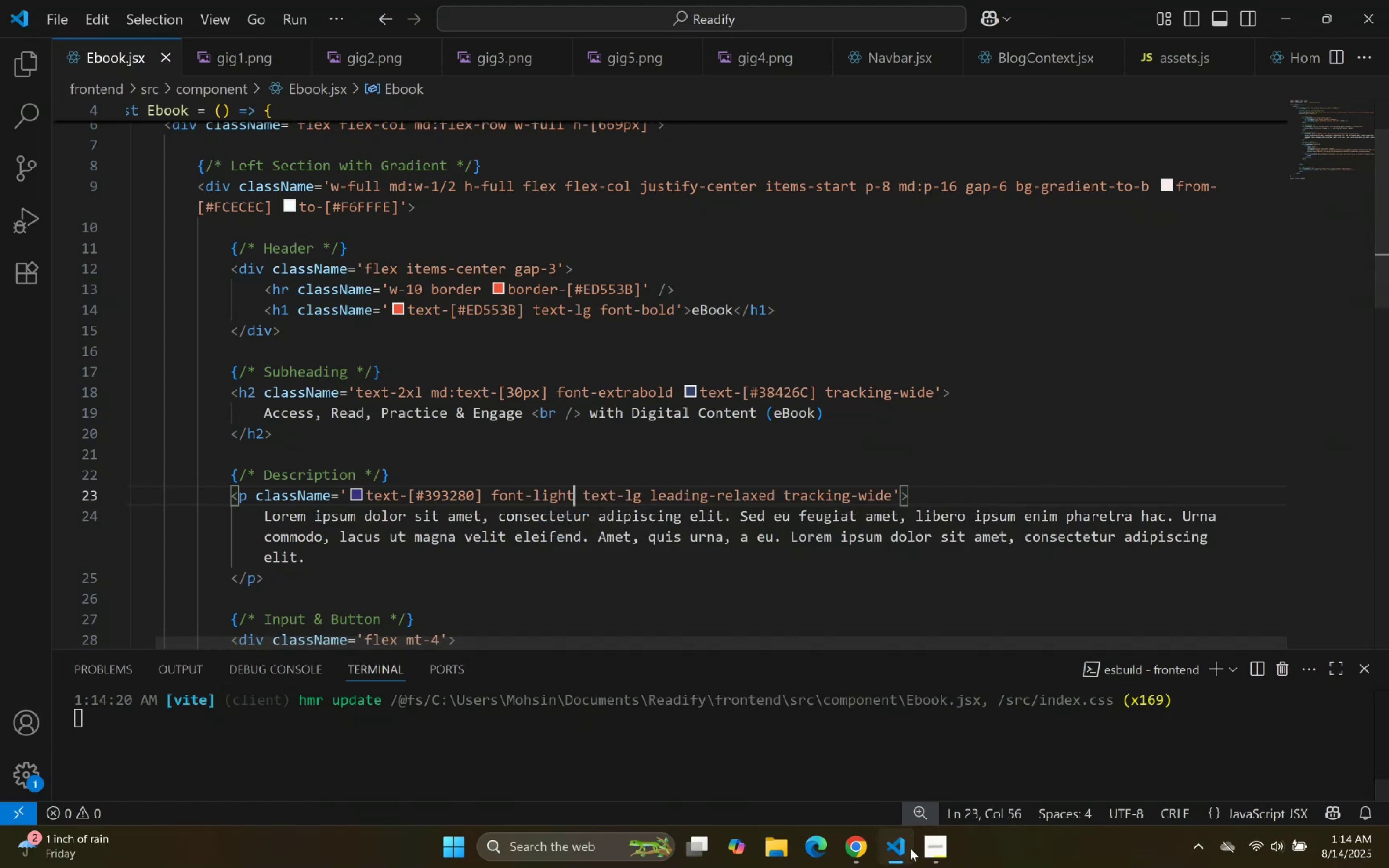 
left_click([402, 1])
 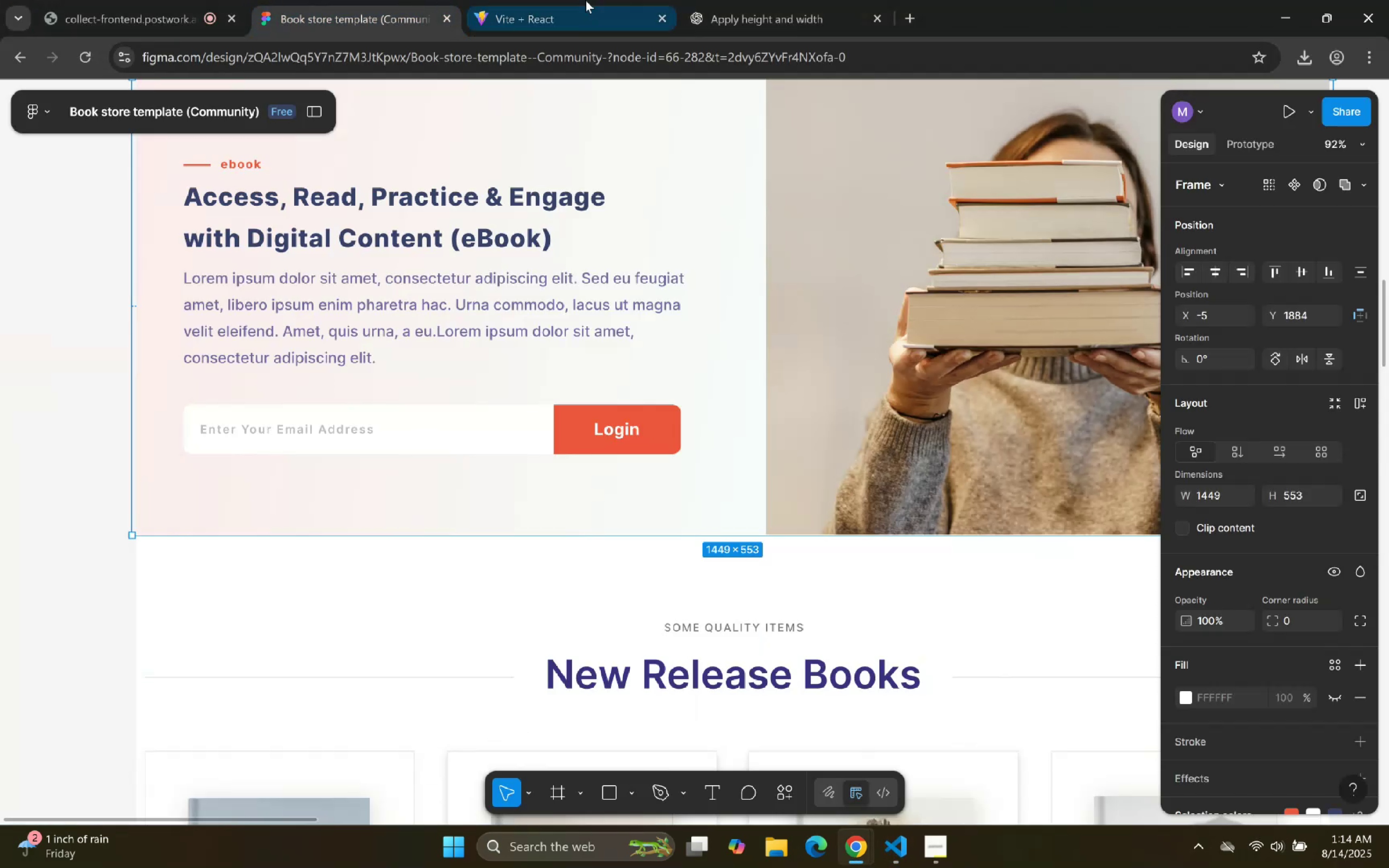 
left_click([586, 0])
 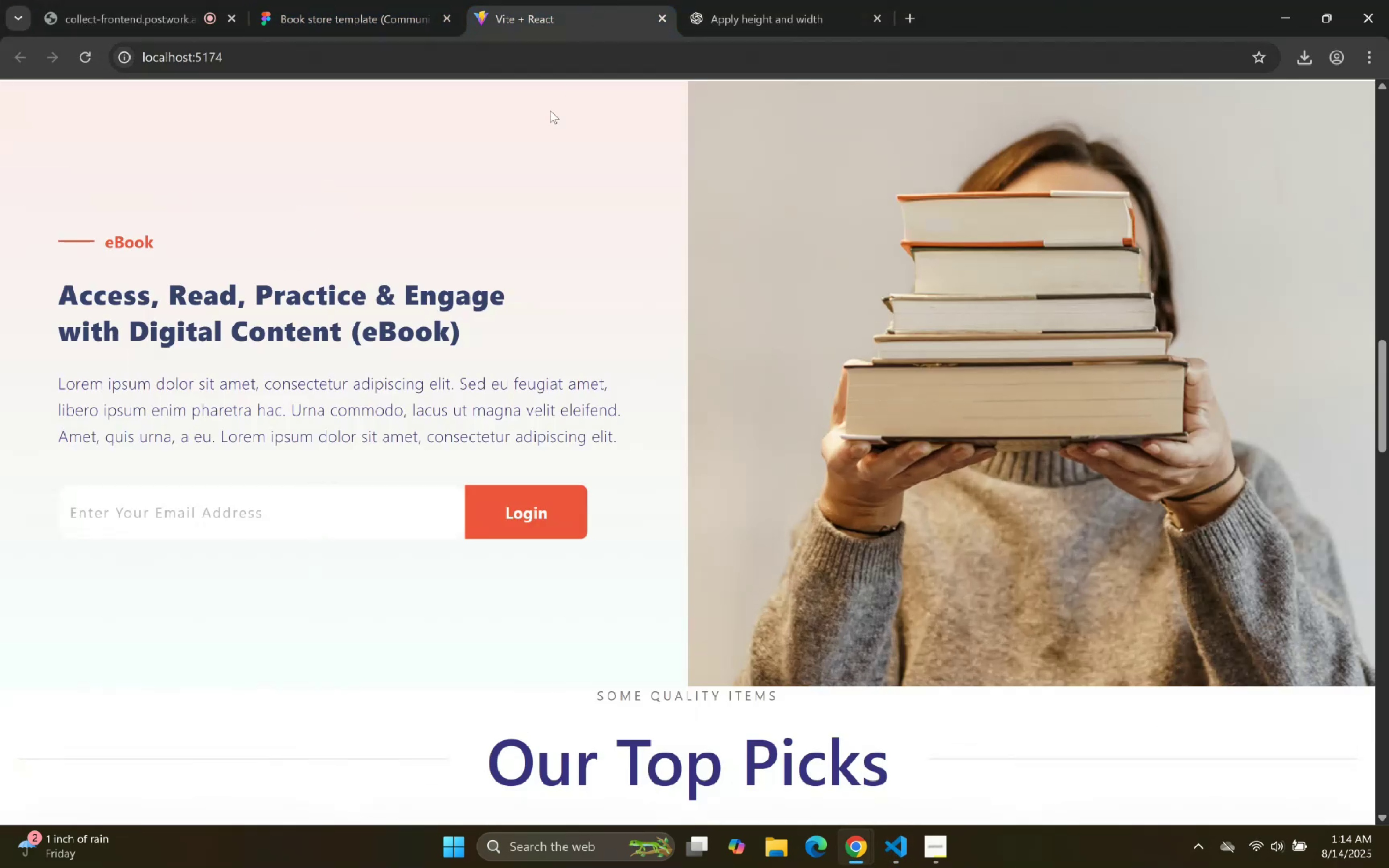 
left_click([395, 0])
 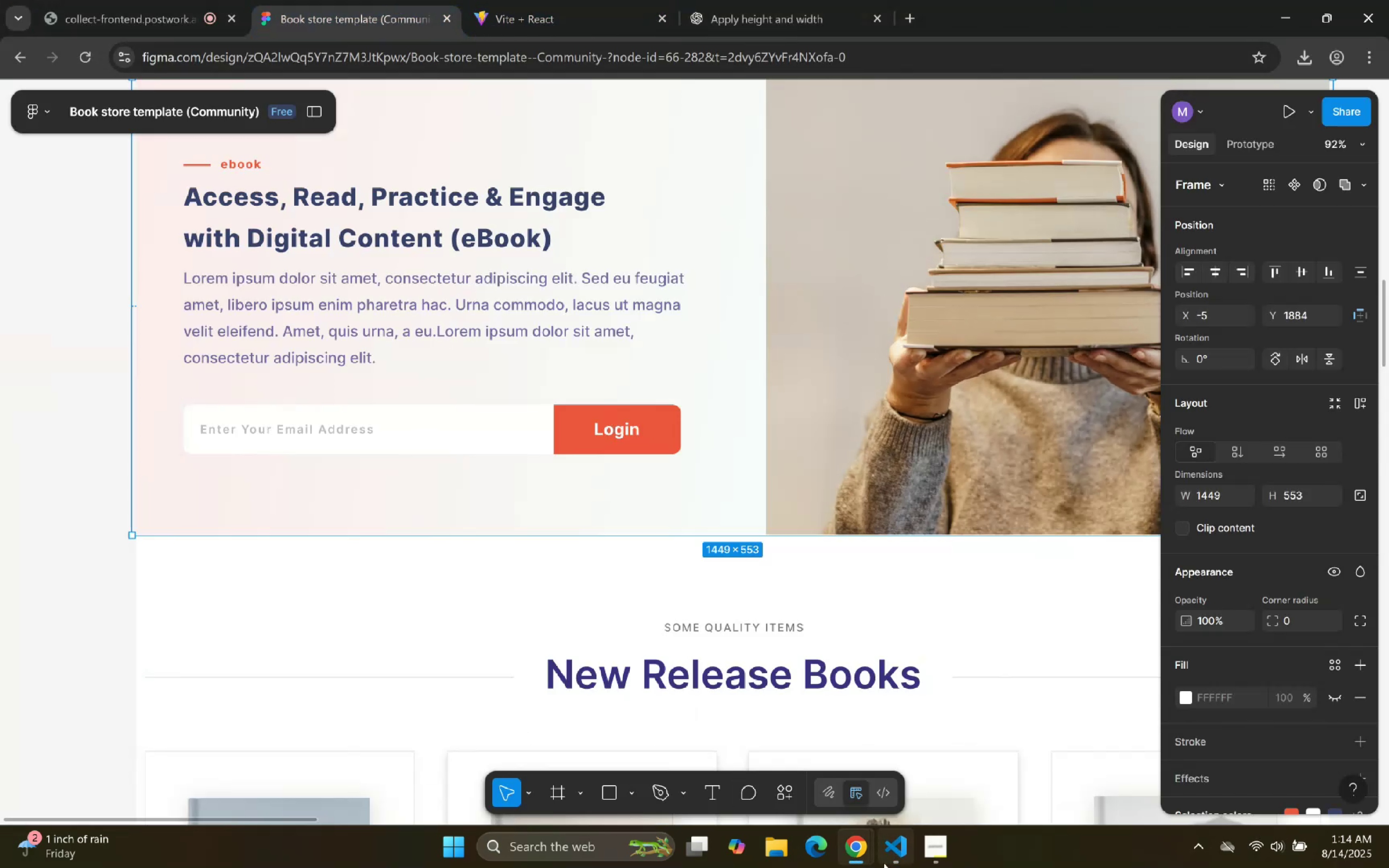 
left_click([894, 851])
 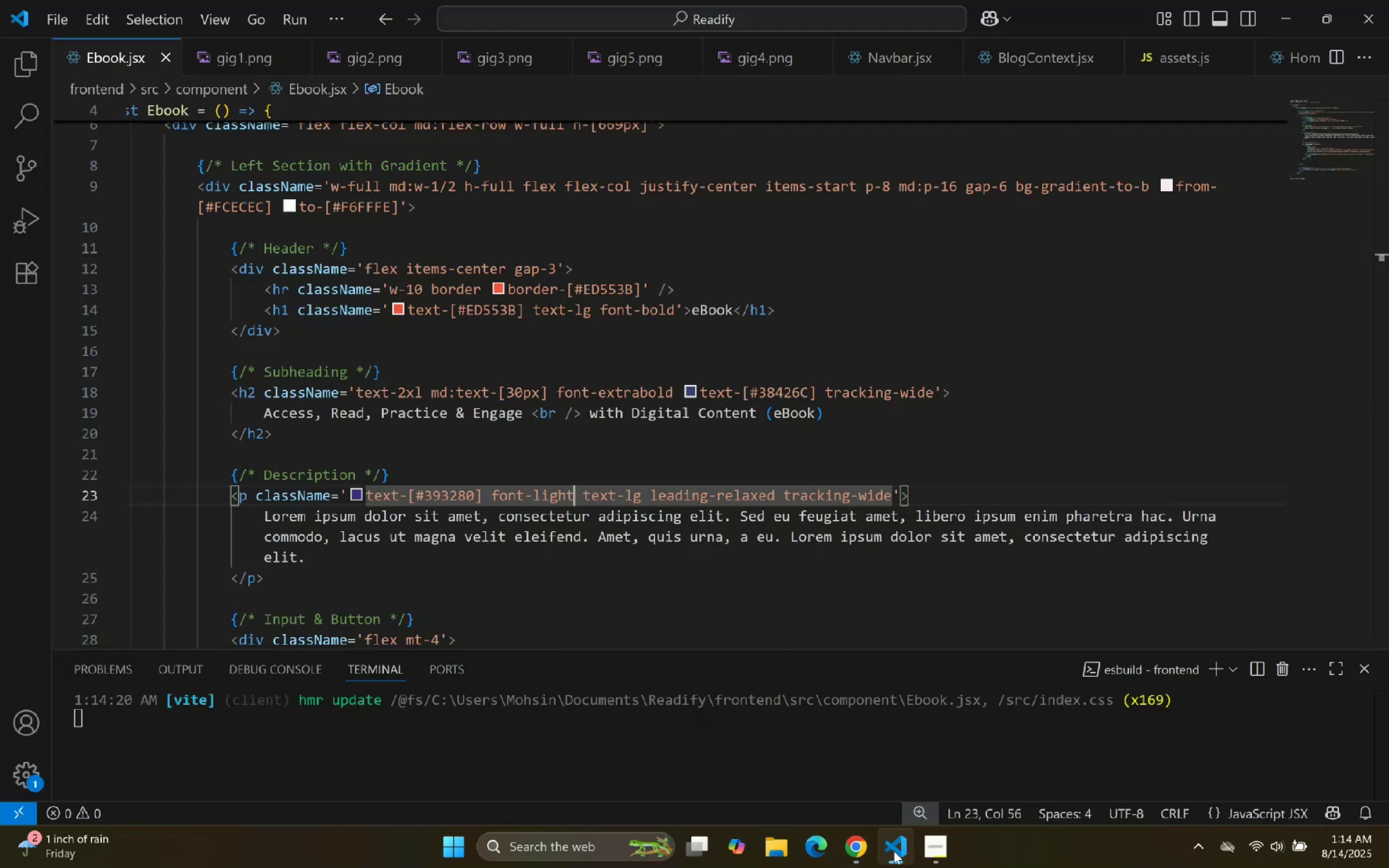 
left_click([894, 851])
 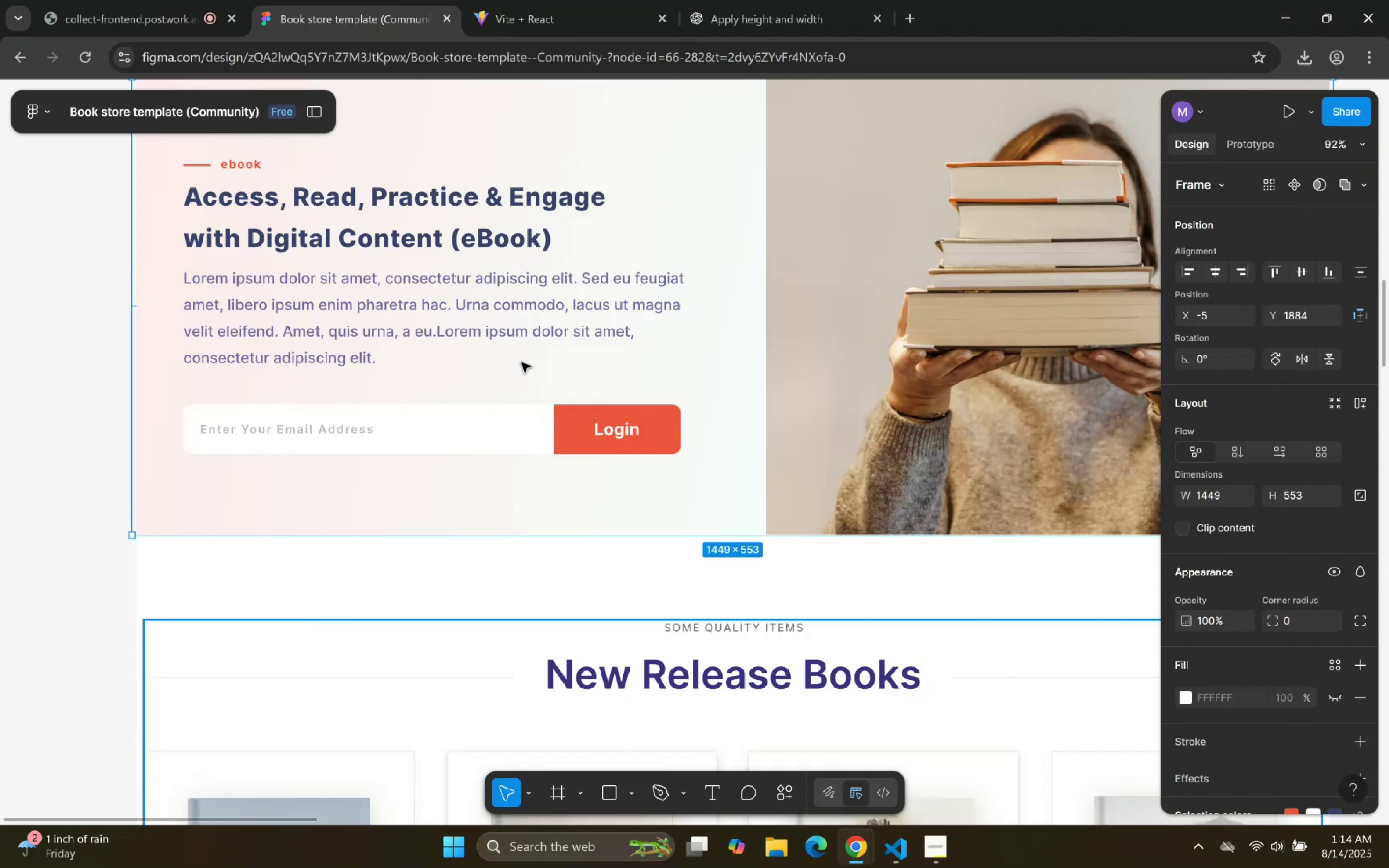 
double_click([456, 300])
 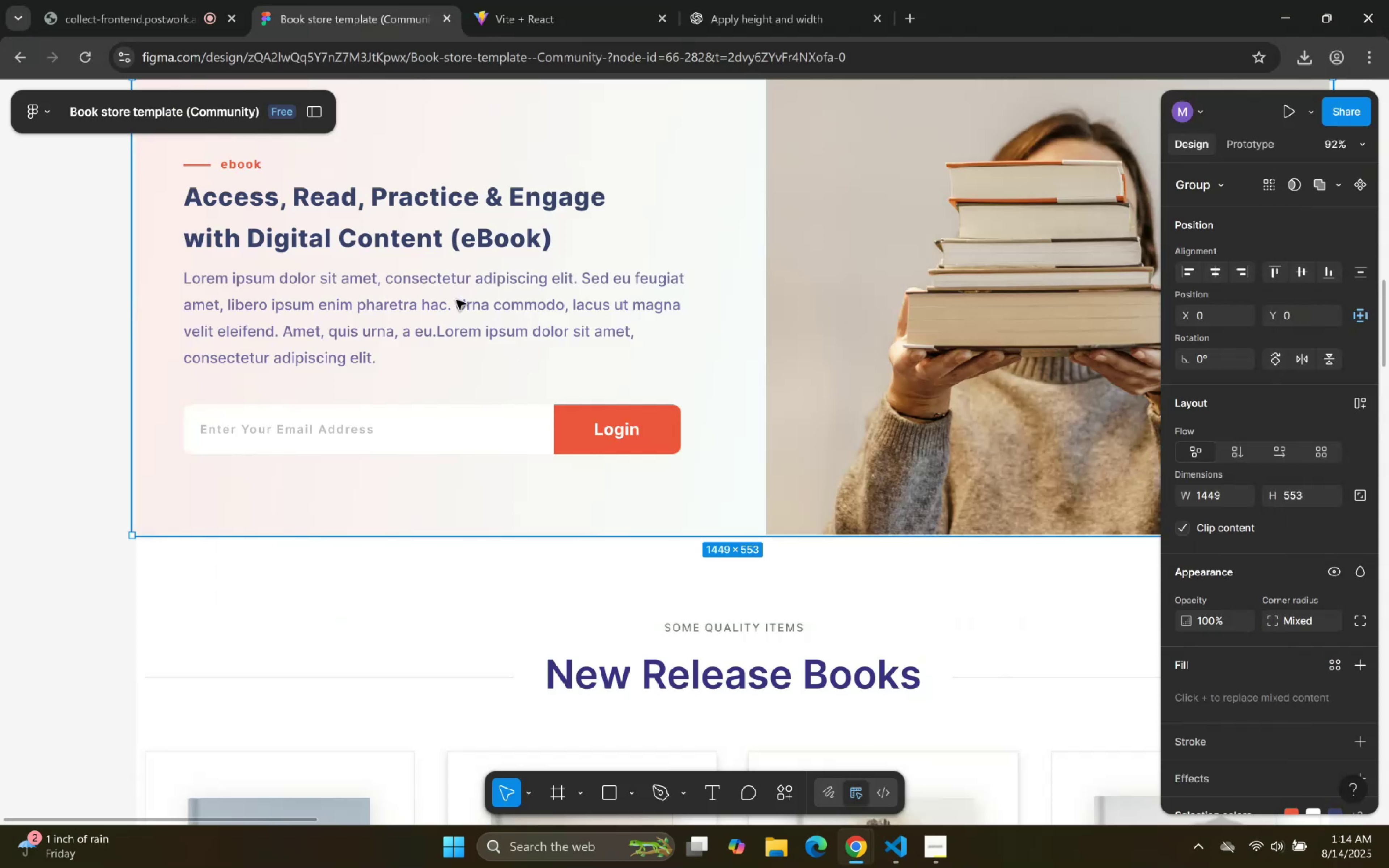 
triple_click([456, 300])
 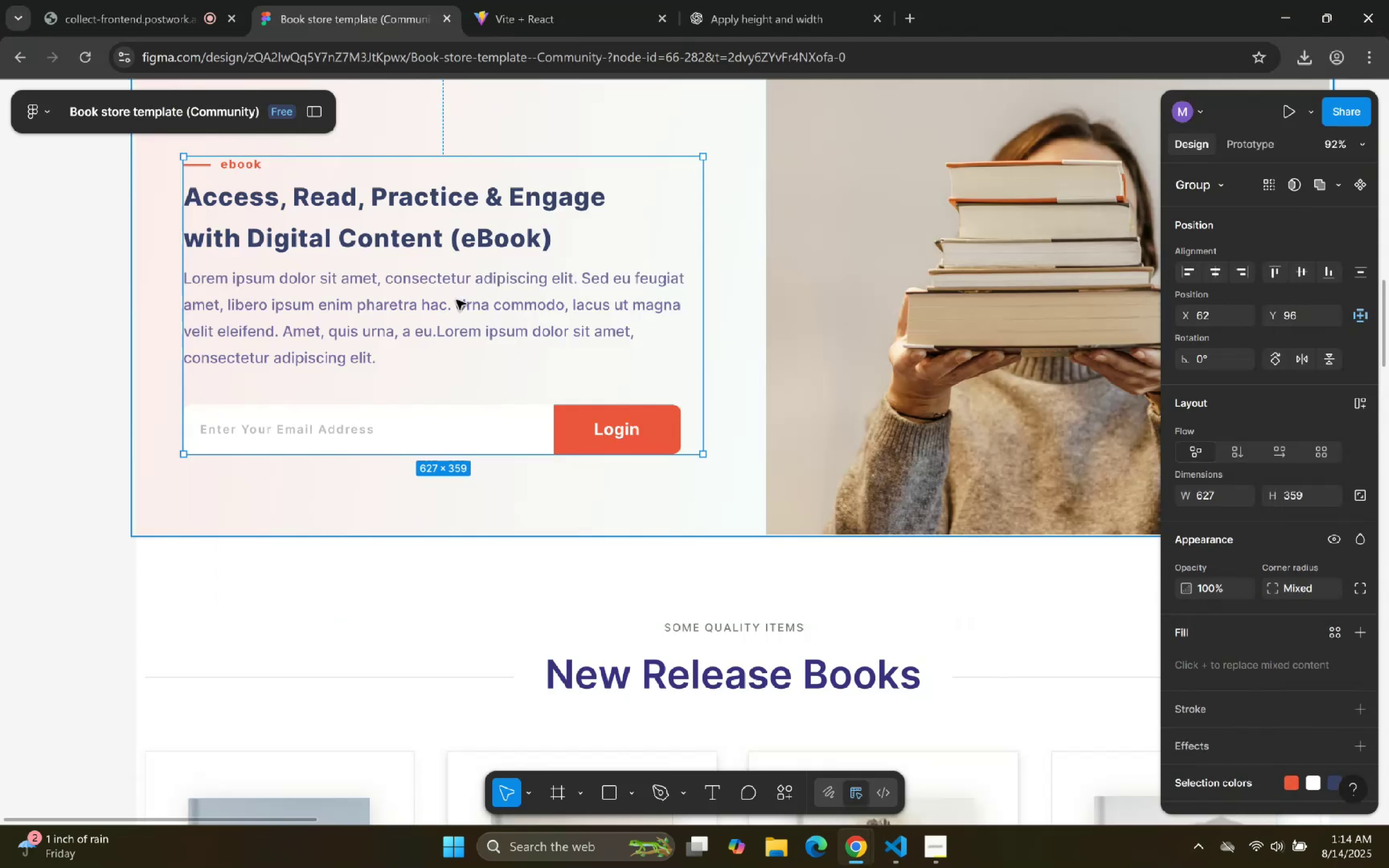 
triple_click([456, 300])
 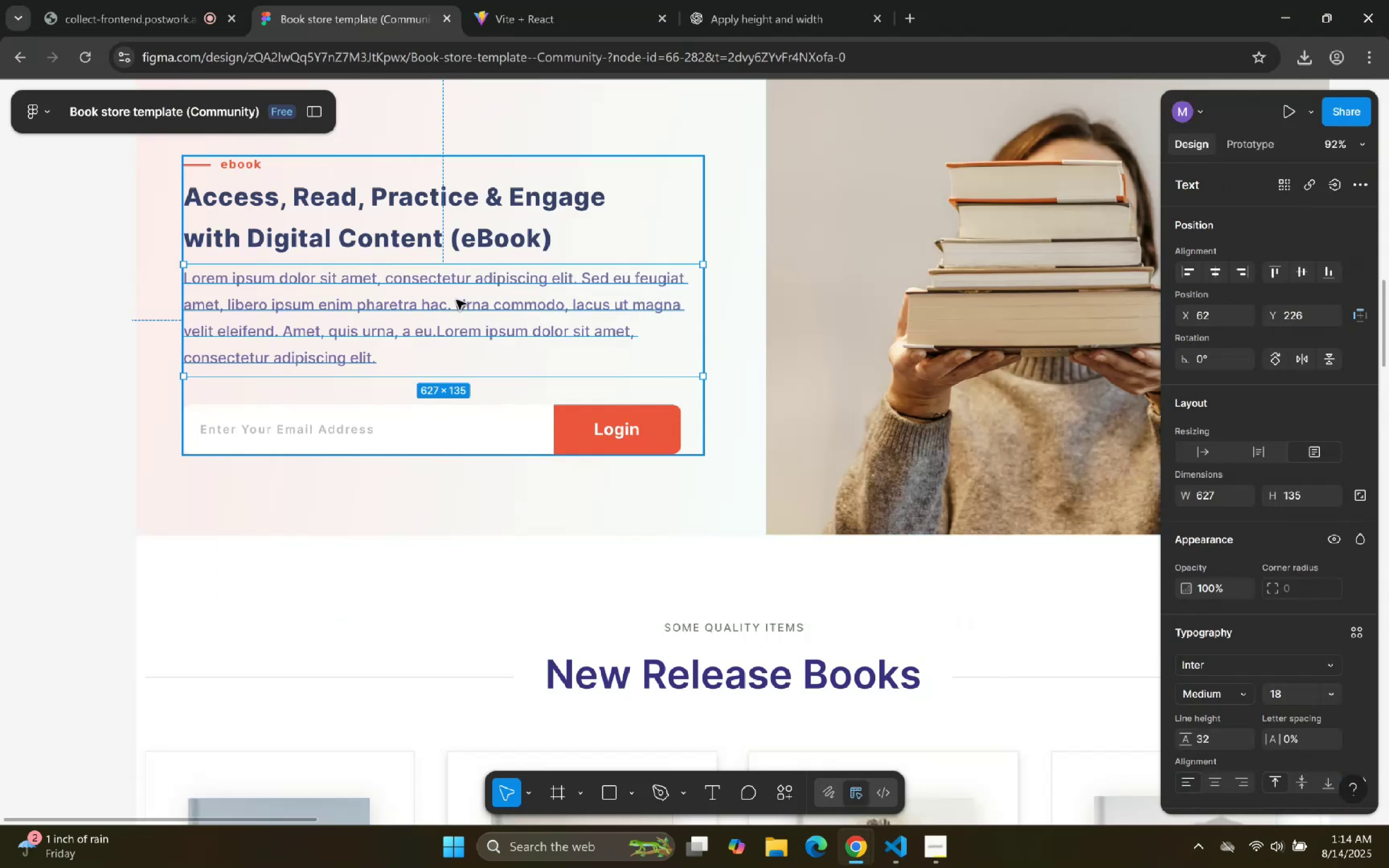 
triple_click([456, 300])
 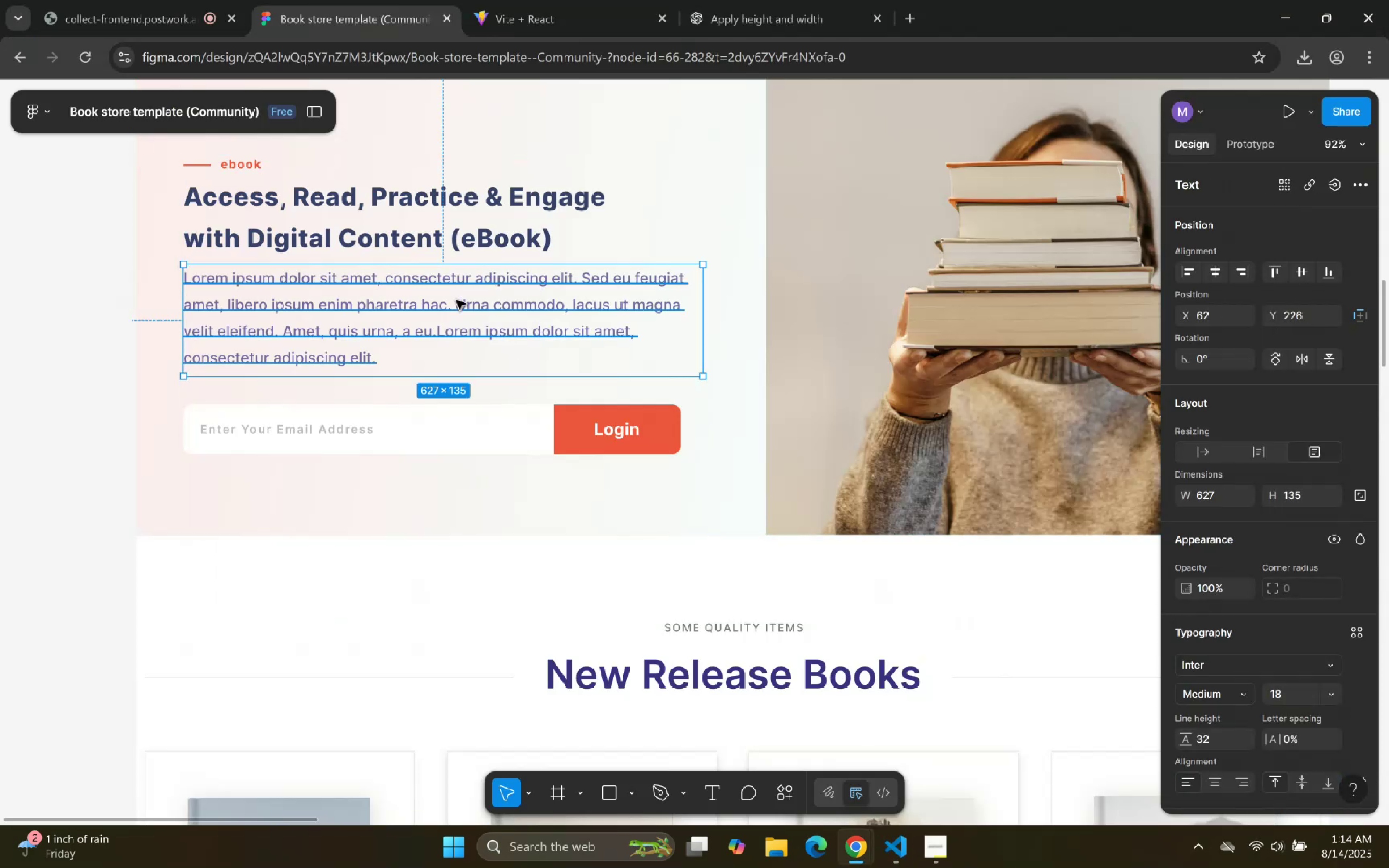 
triple_click([456, 300])
 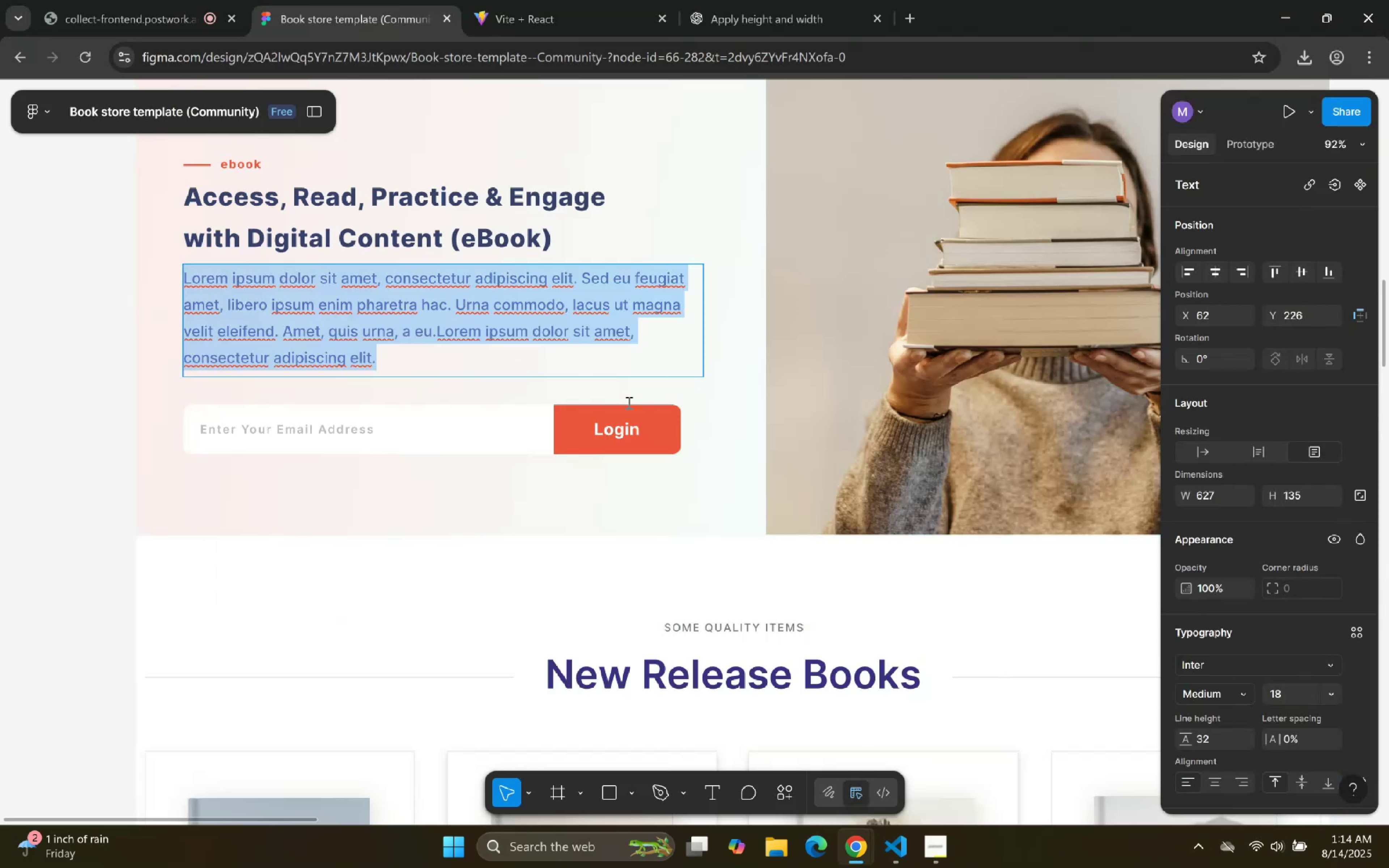 
scroll: coordinate [1290, 682], scroll_direction: down, amount: 3.0
 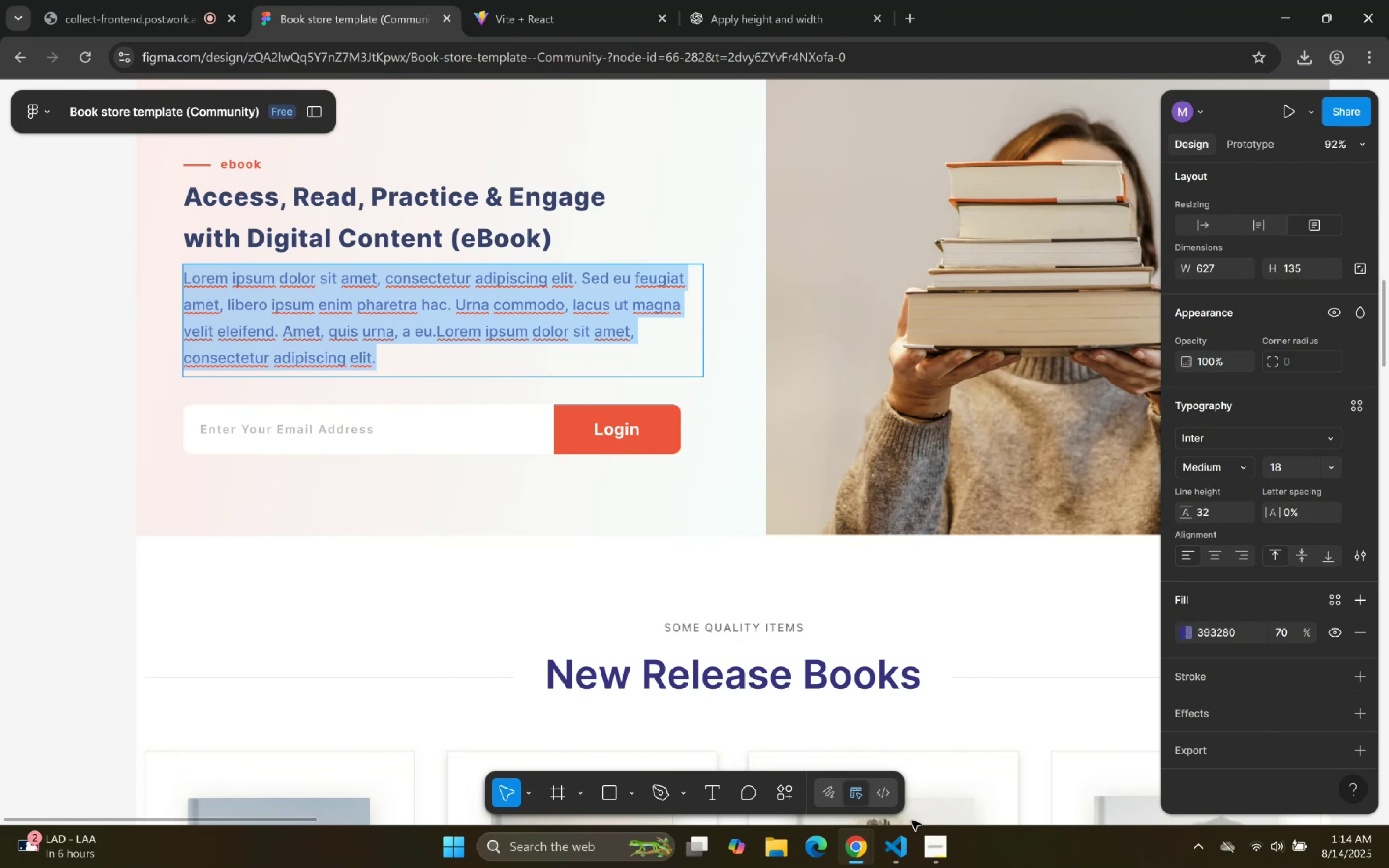 
left_click([887, 847])
 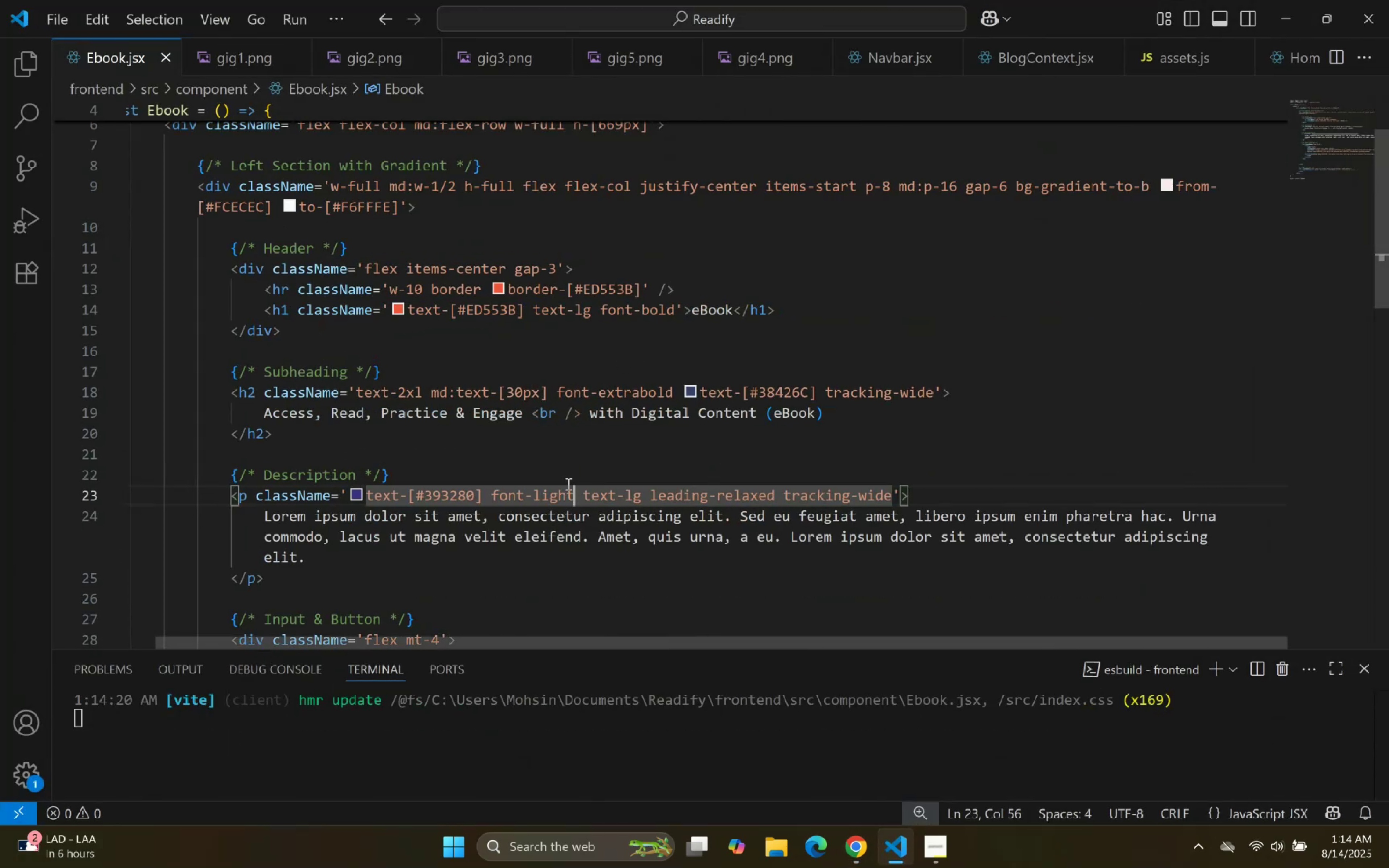 
key(Backspace)
key(Backspace)
key(Backspace)
key(Backspace)
key(Backspace)
type(medium)
 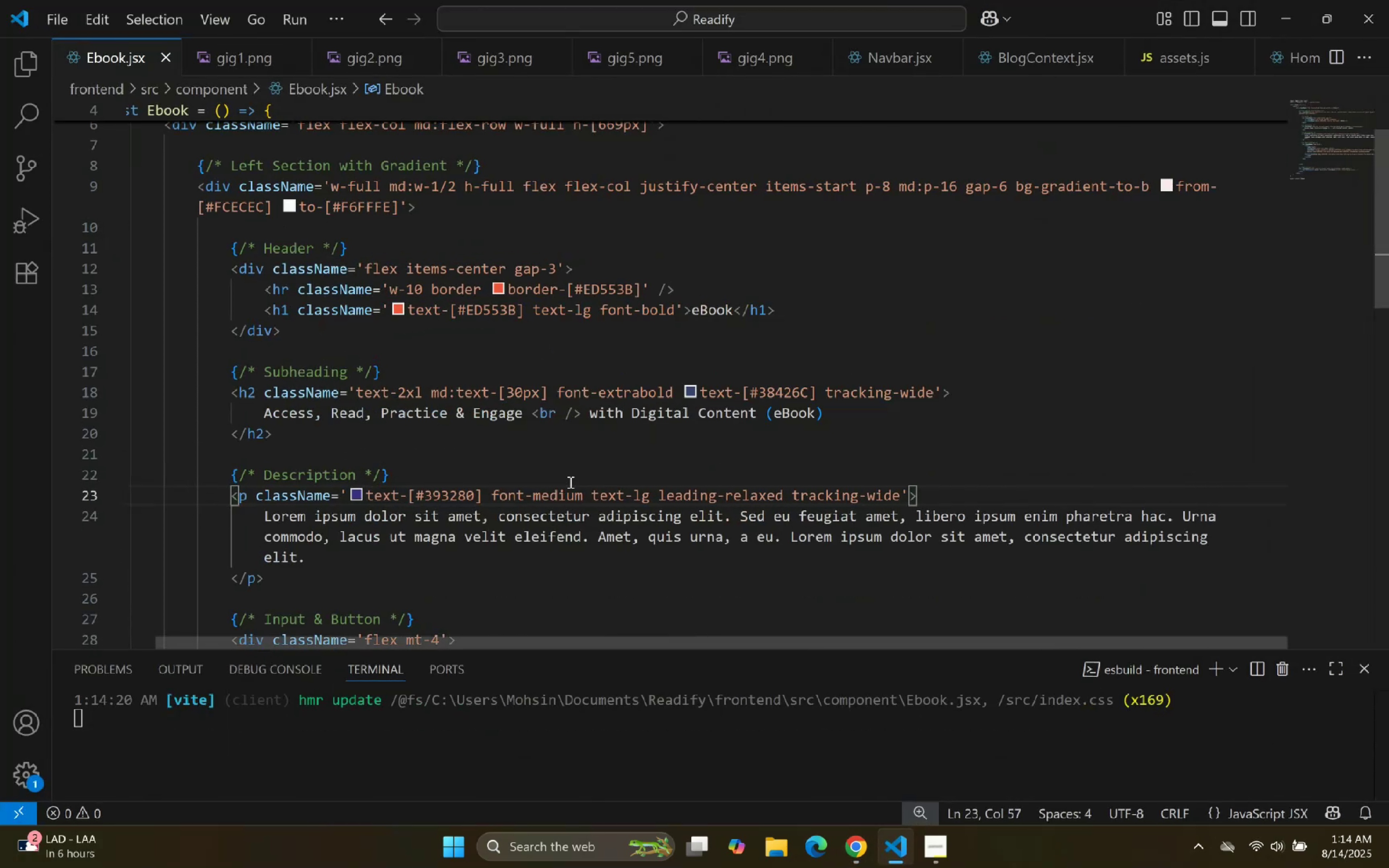 
scroll: coordinate [598, 500], scroll_direction: down, amount: 2.0
 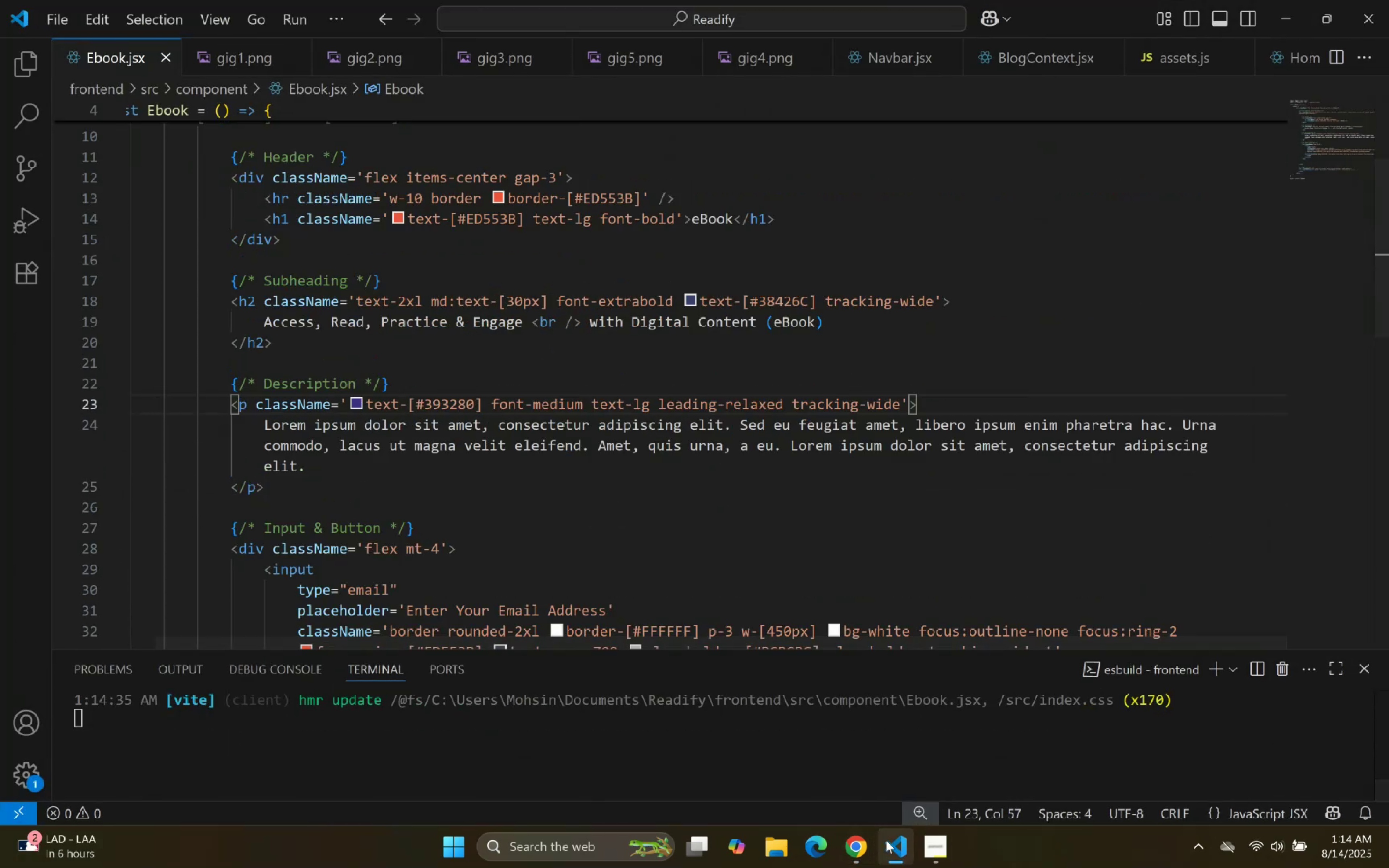 
double_click([700, 392])
 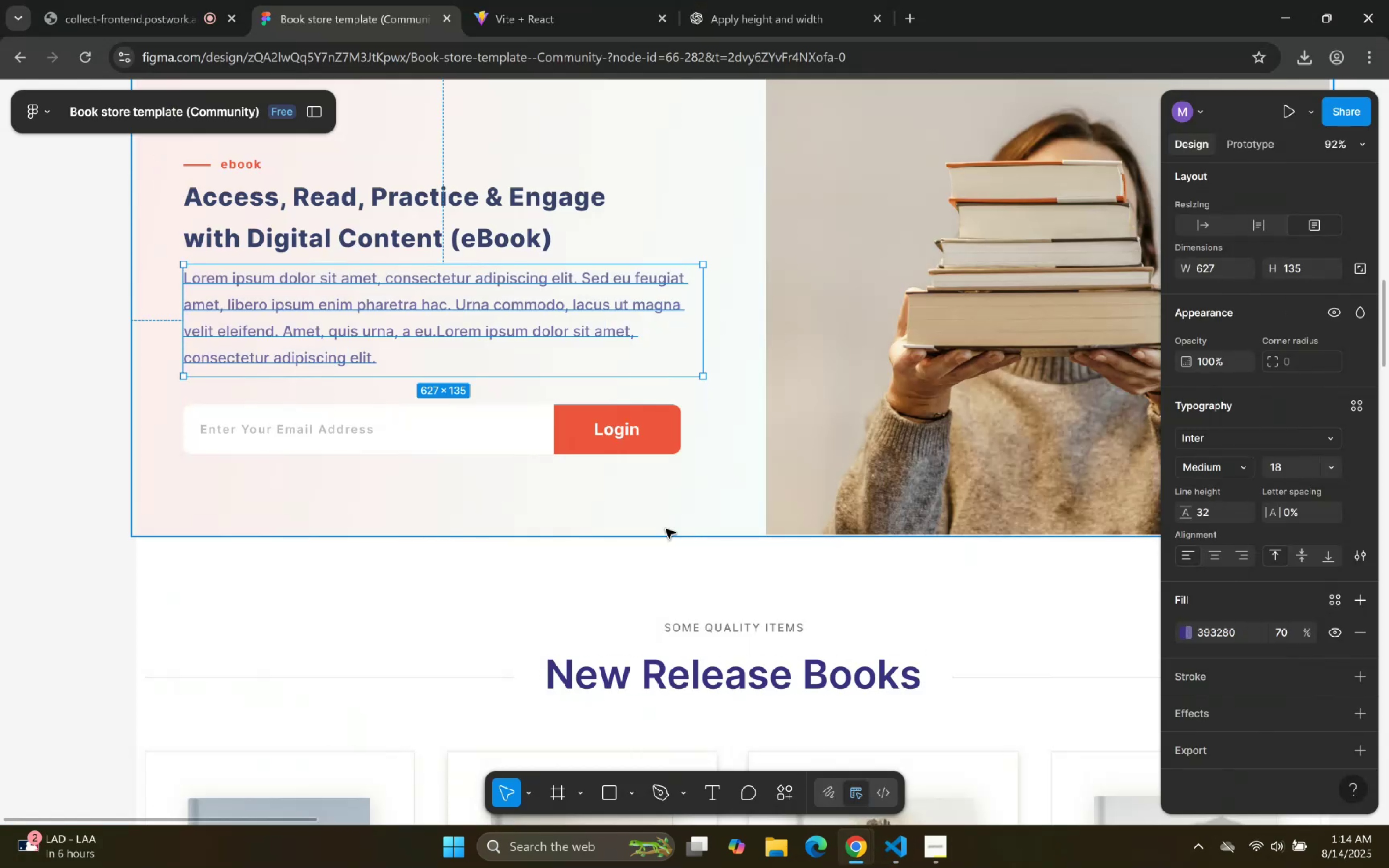 
left_click([669, 597])
 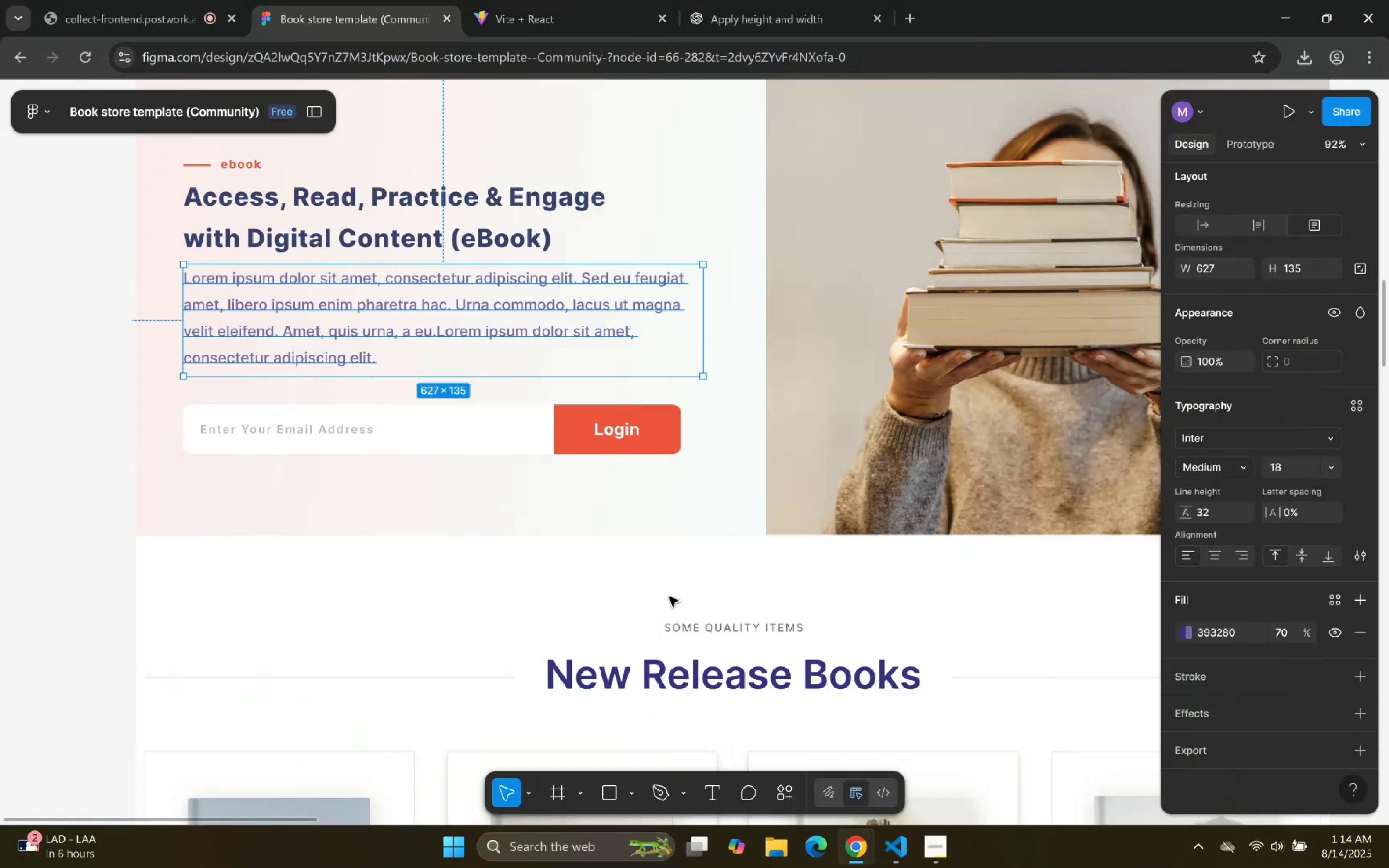 
scroll: coordinate [755, 587], scroll_direction: down, amount: 4.0
 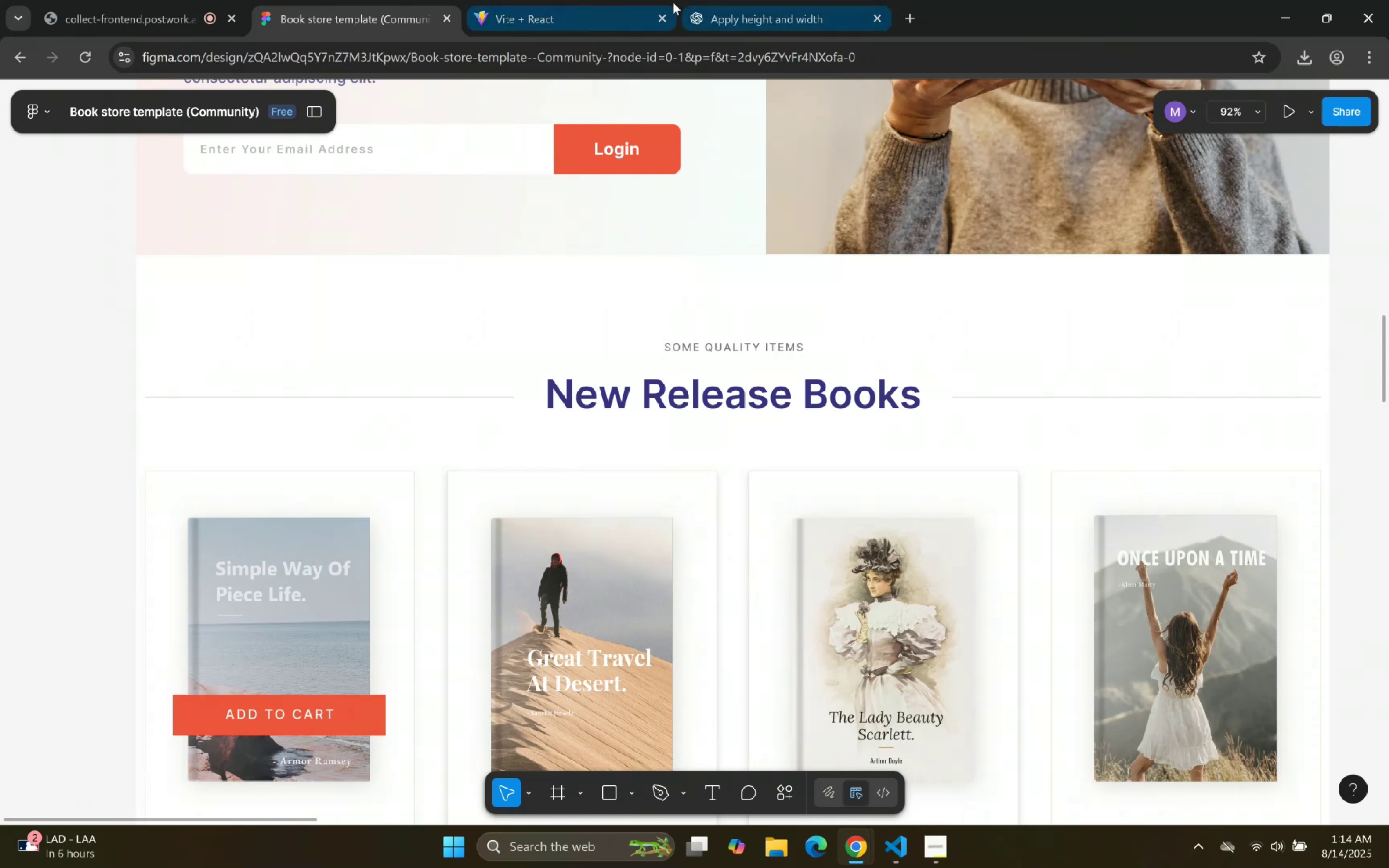 
left_click([148, 0])
 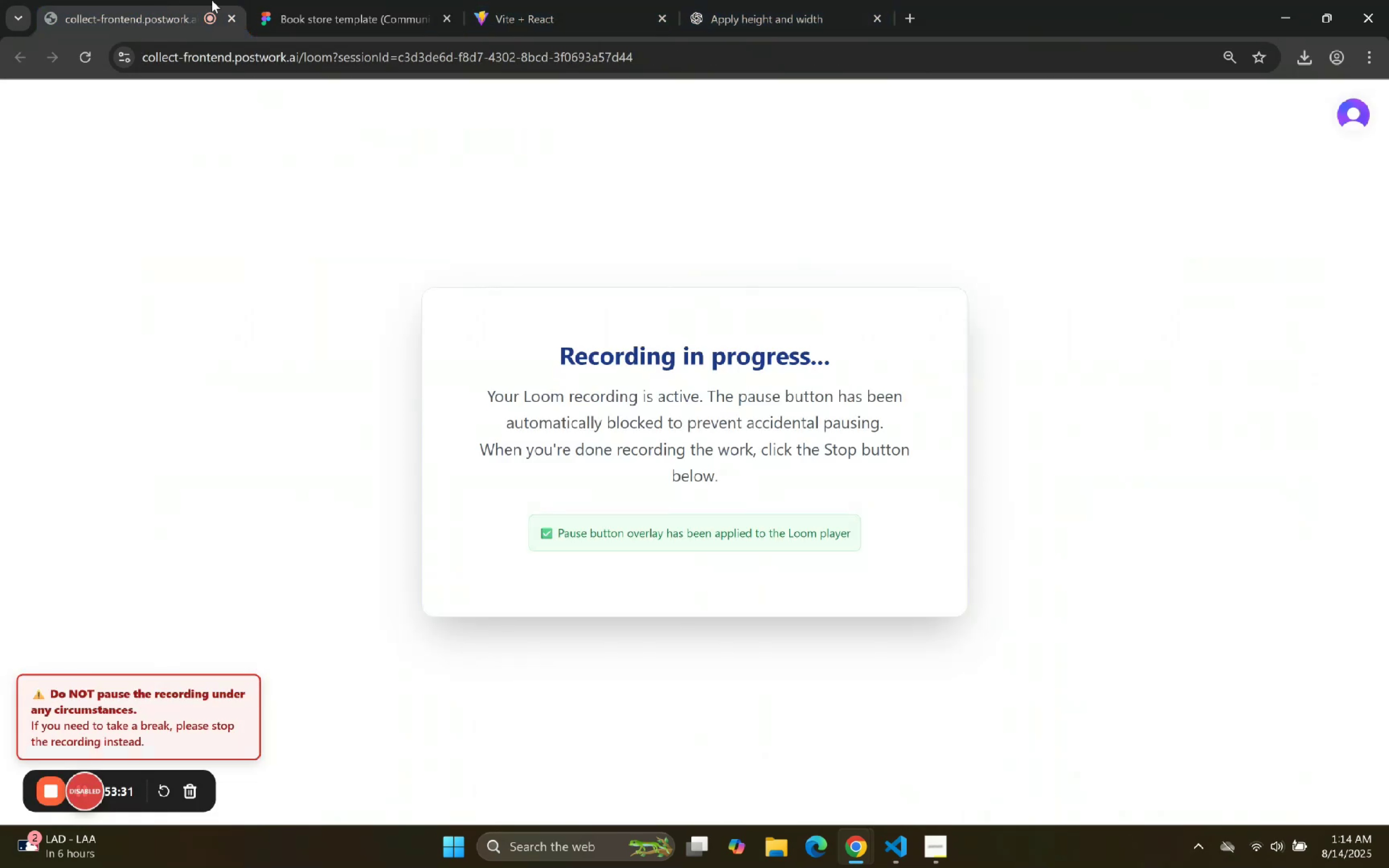 
left_click([277, 0])
 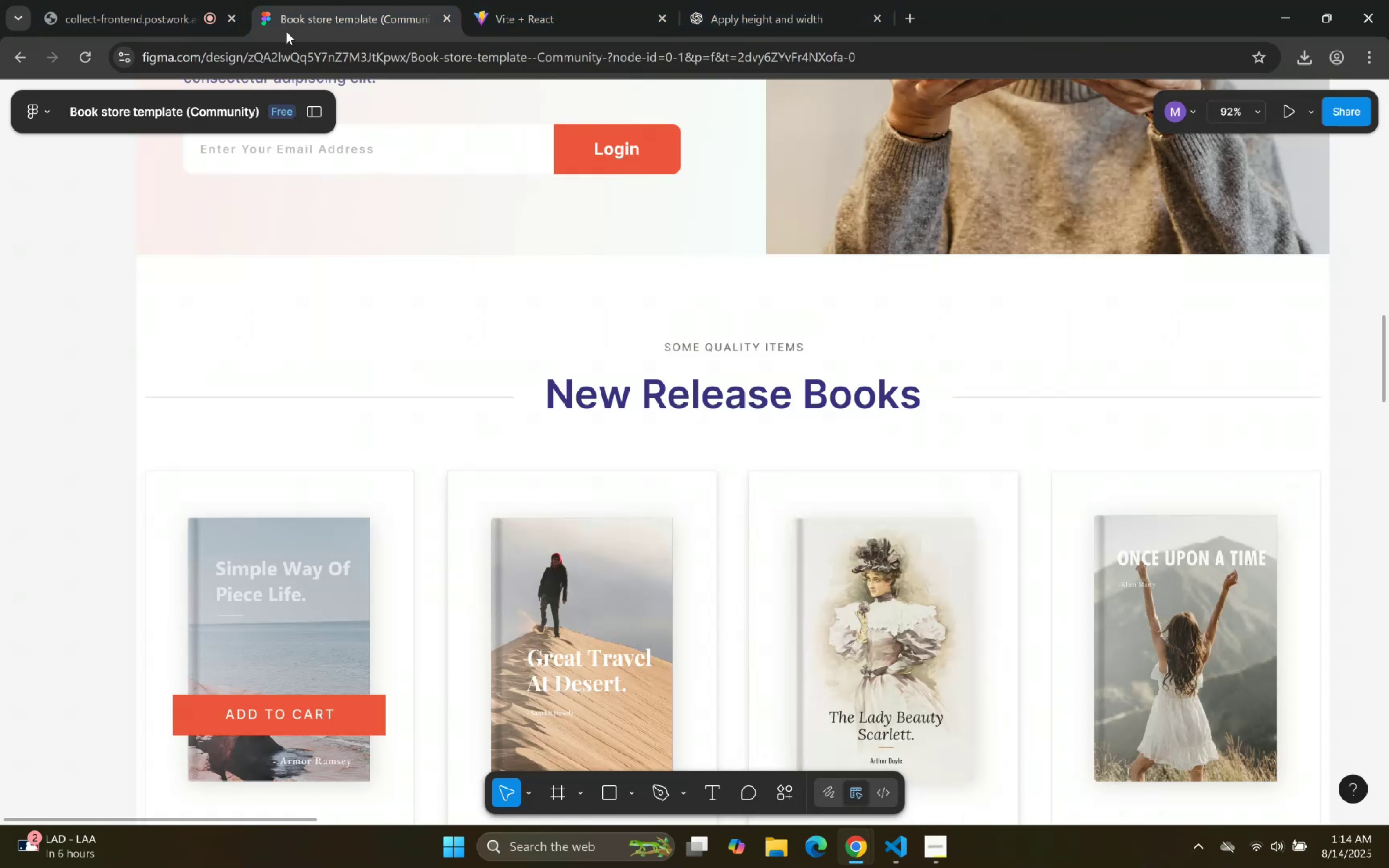 
scroll: coordinate [703, 605], scroll_direction: down, amount: 38.0
 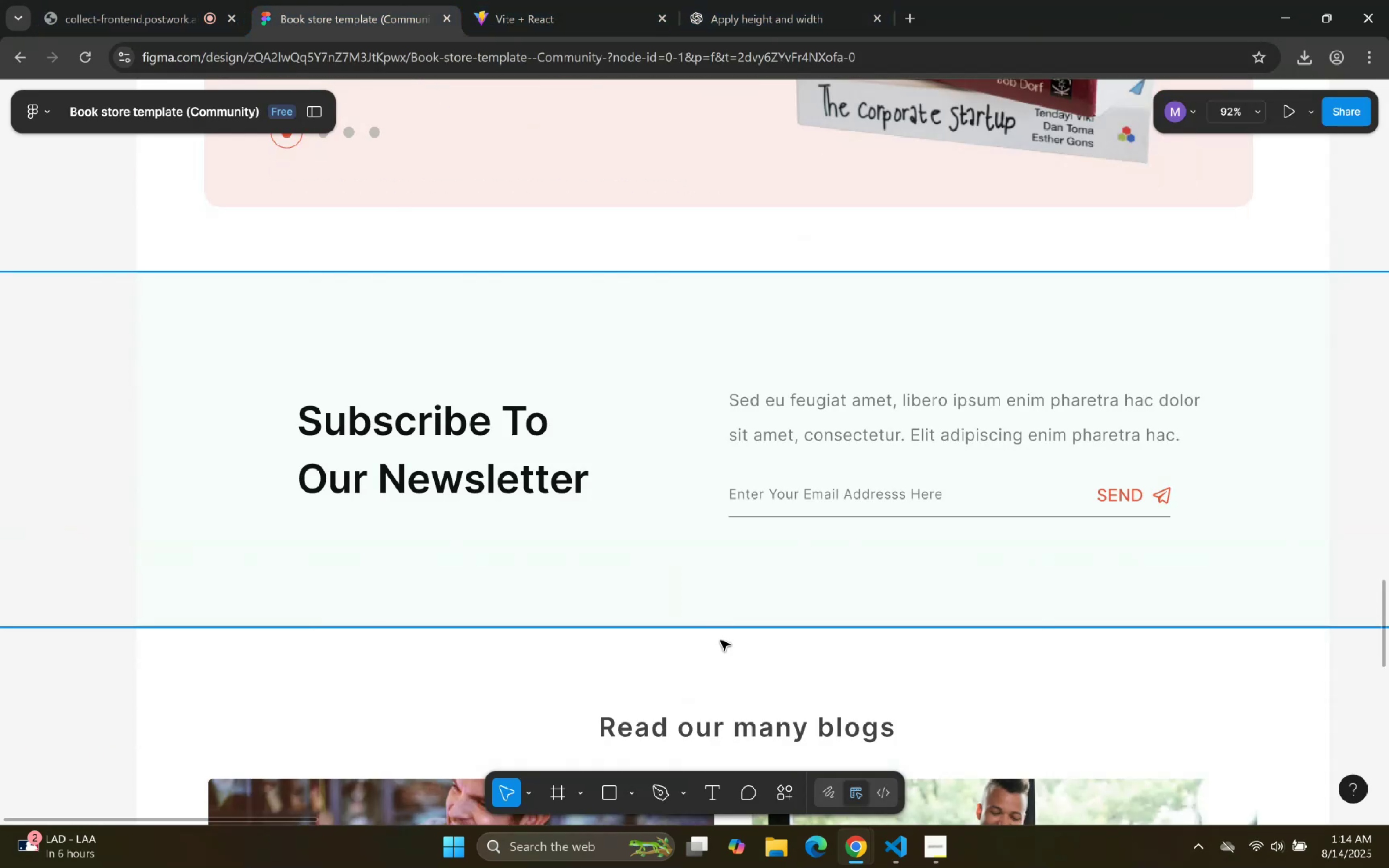 